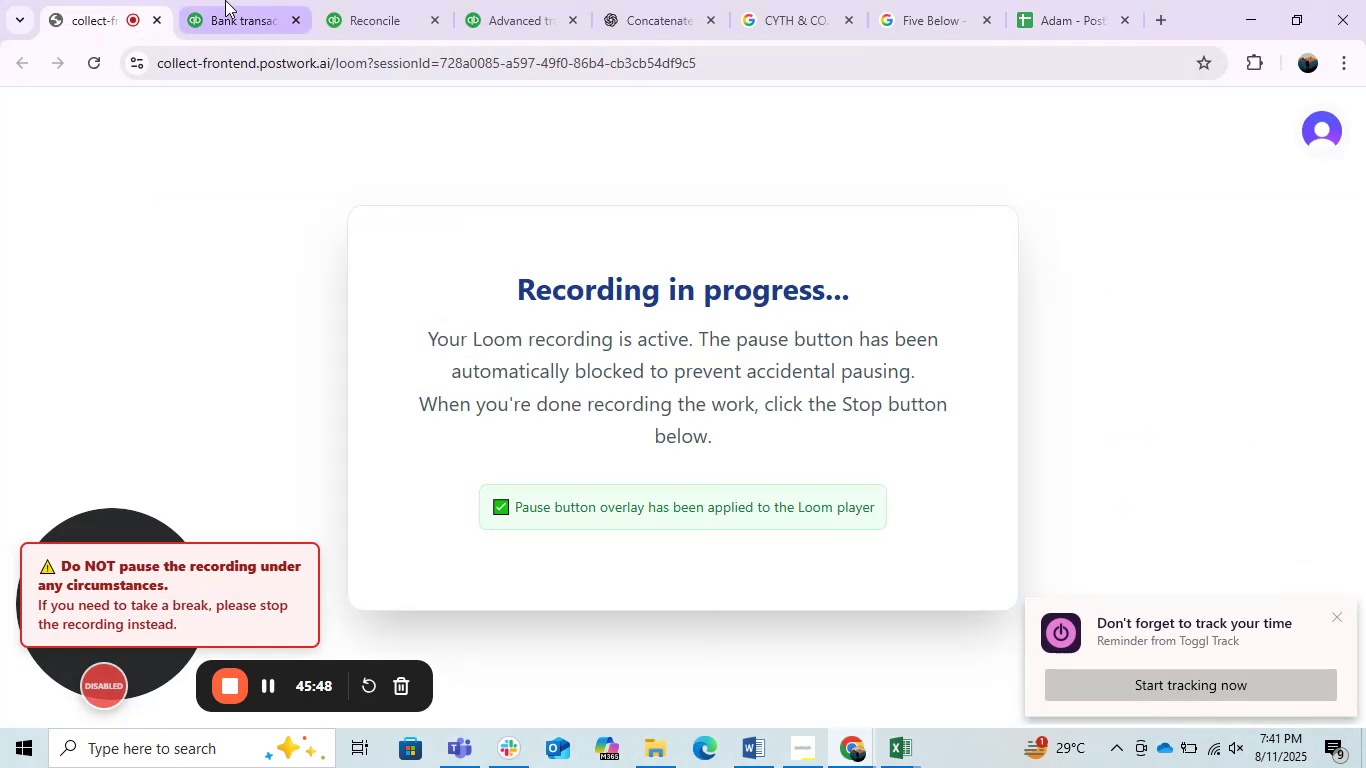 
left_click([225, 0])
 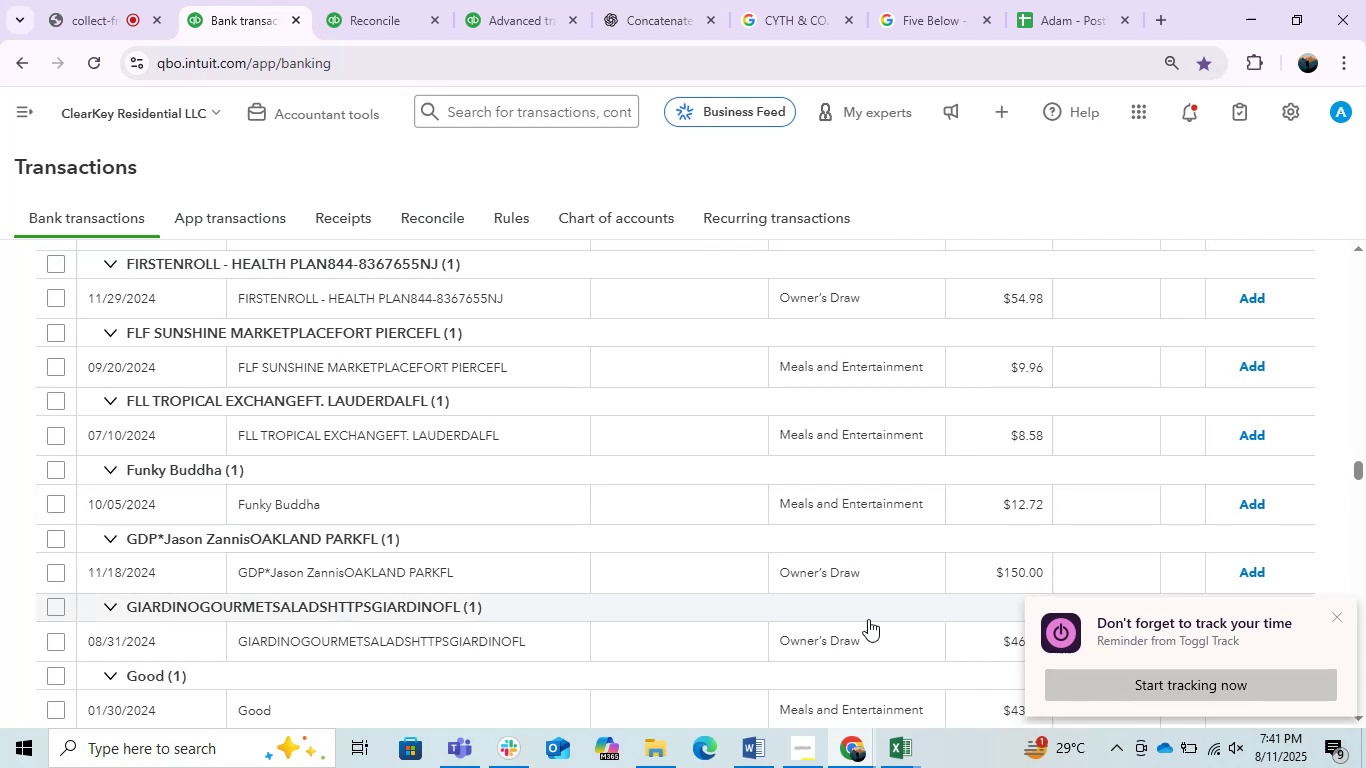 
scroll: coordinate [771, 526], scroll_direction: down, amount: 2.0
 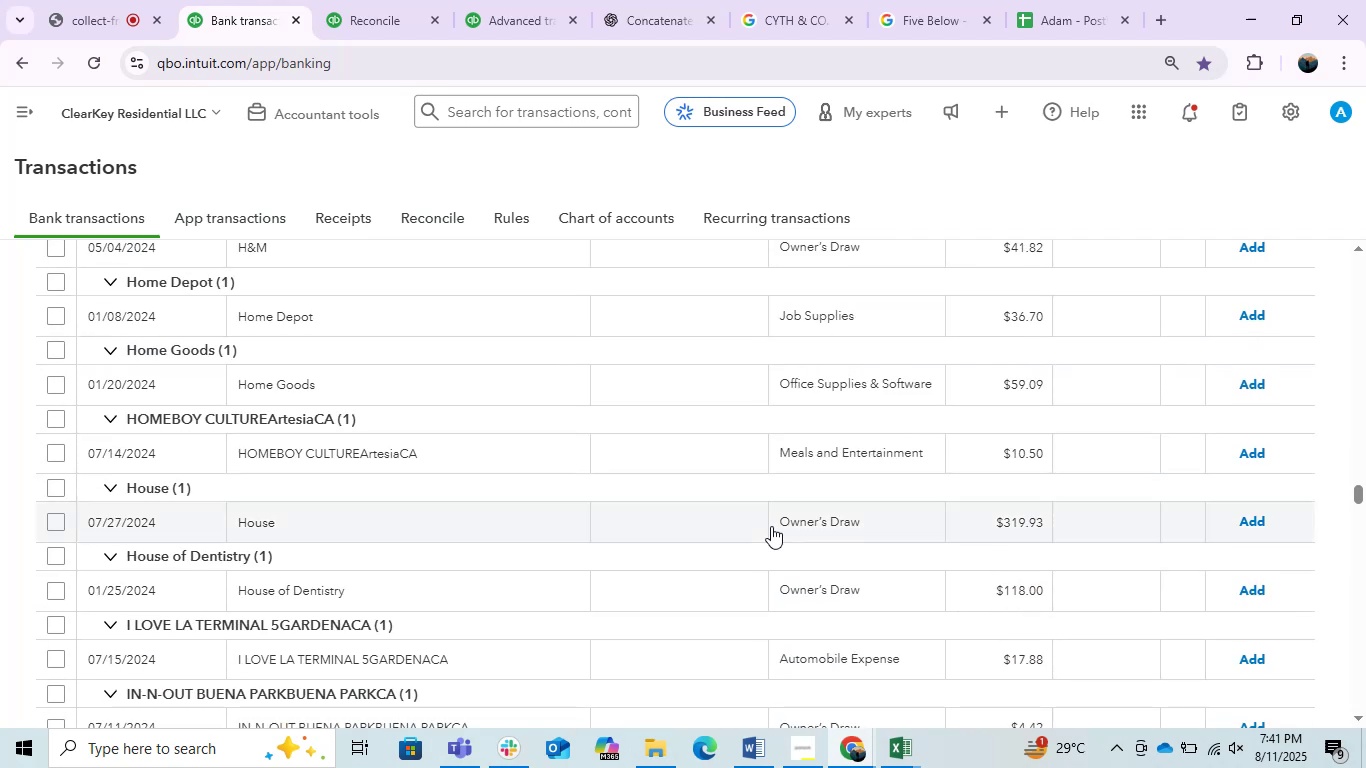 
scroll: coordinate [771, 526], scroll_direction: up, amount: 1.0
 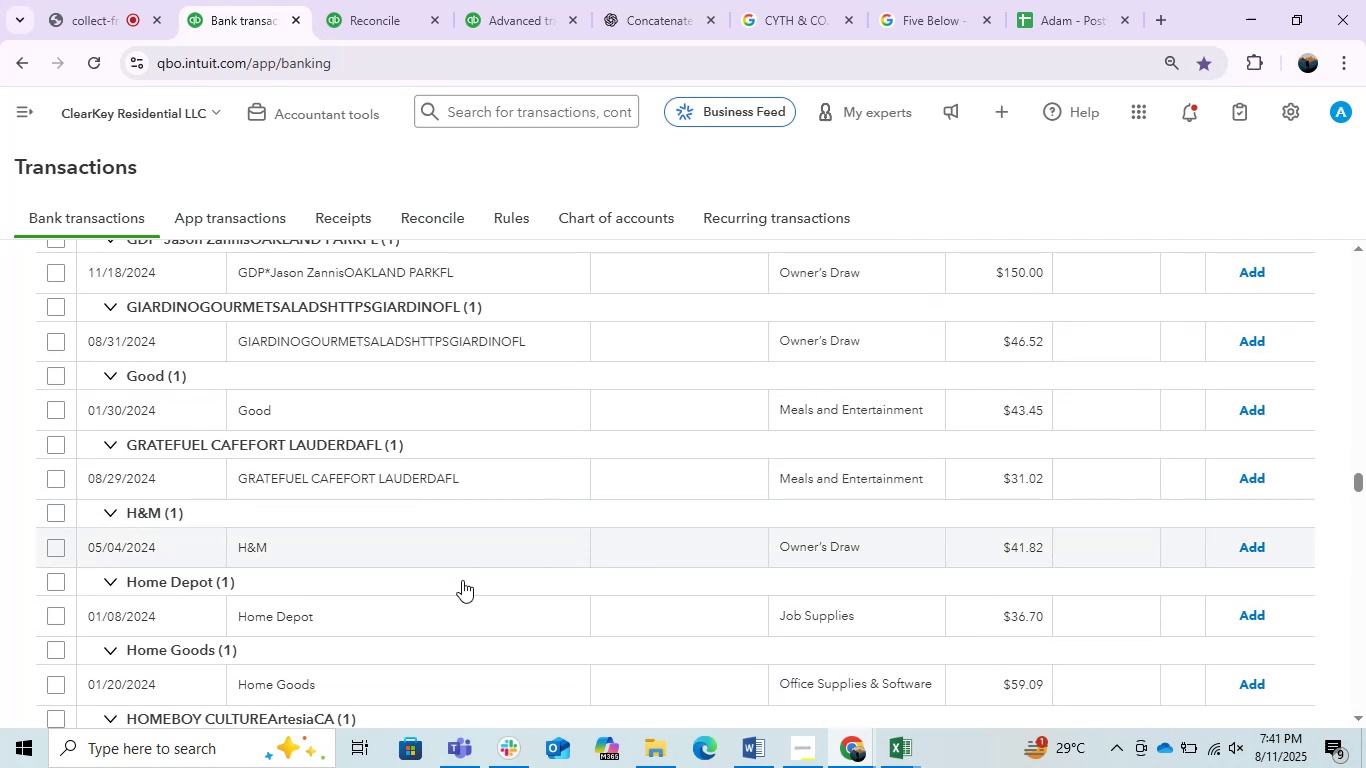 
left_click([407, 618])
 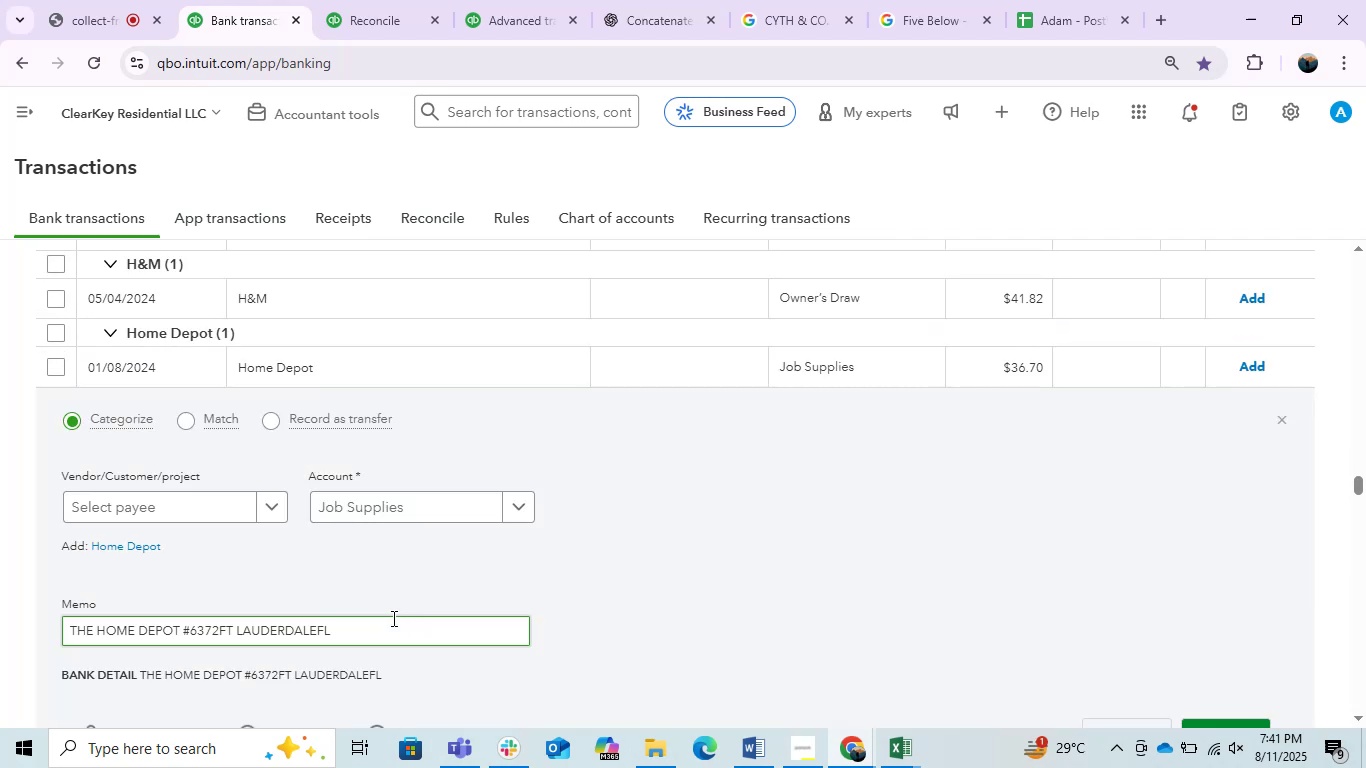 
double_click([363, 627])
 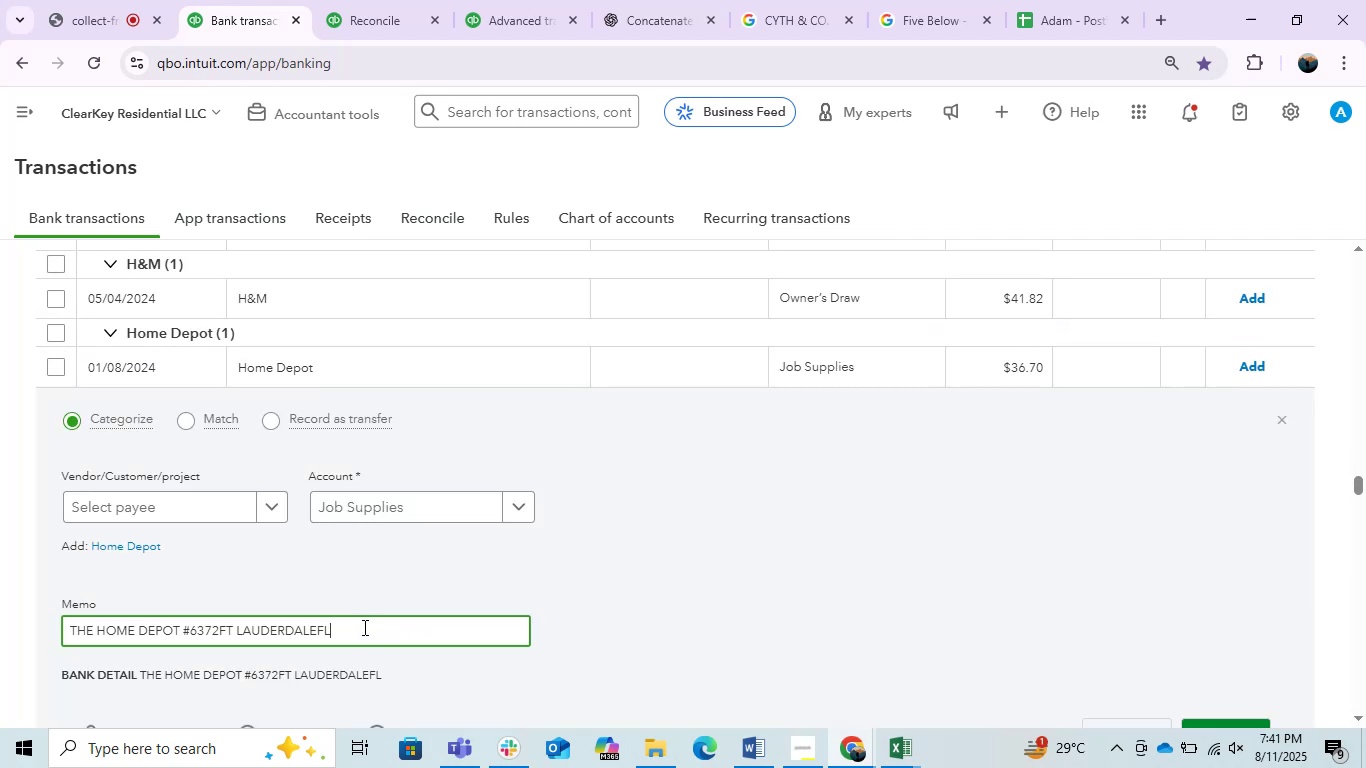 
triple_click([363, 627])
 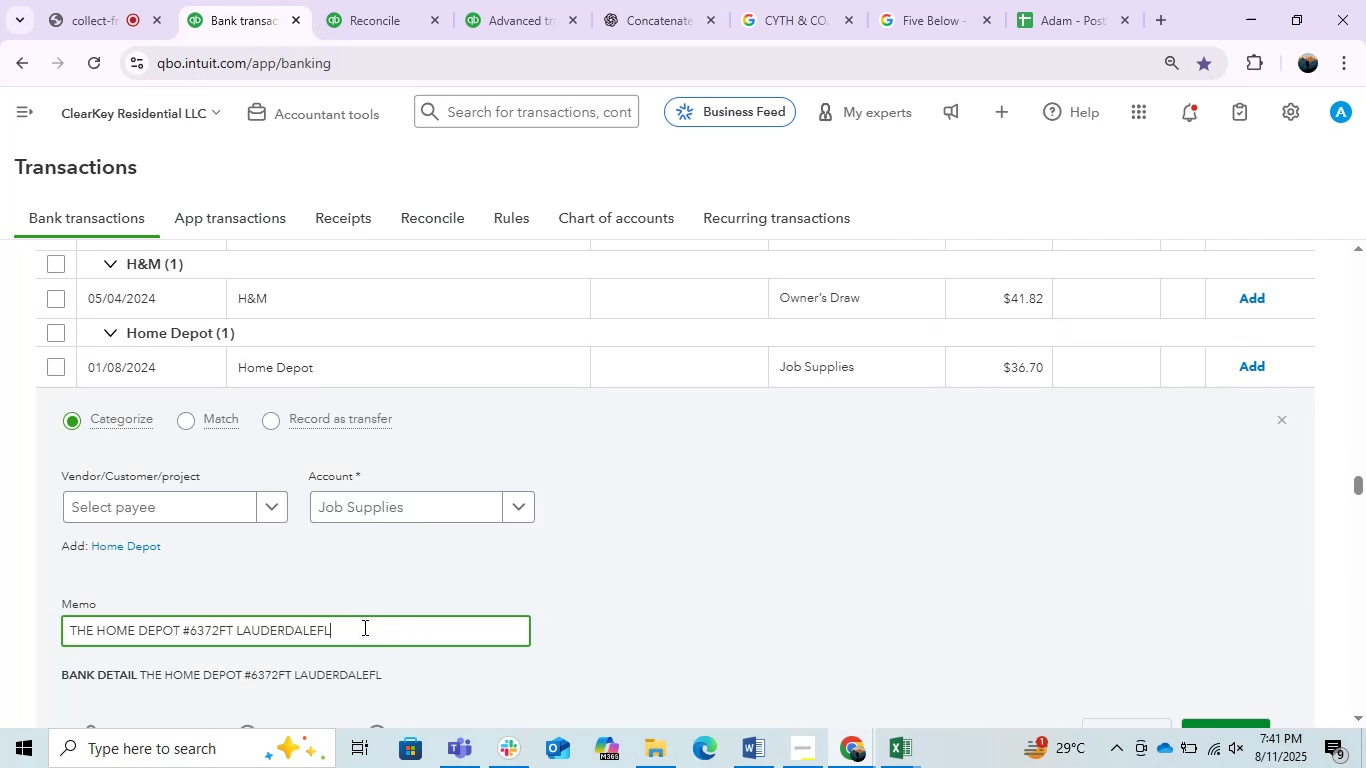 
key(Control+C)
 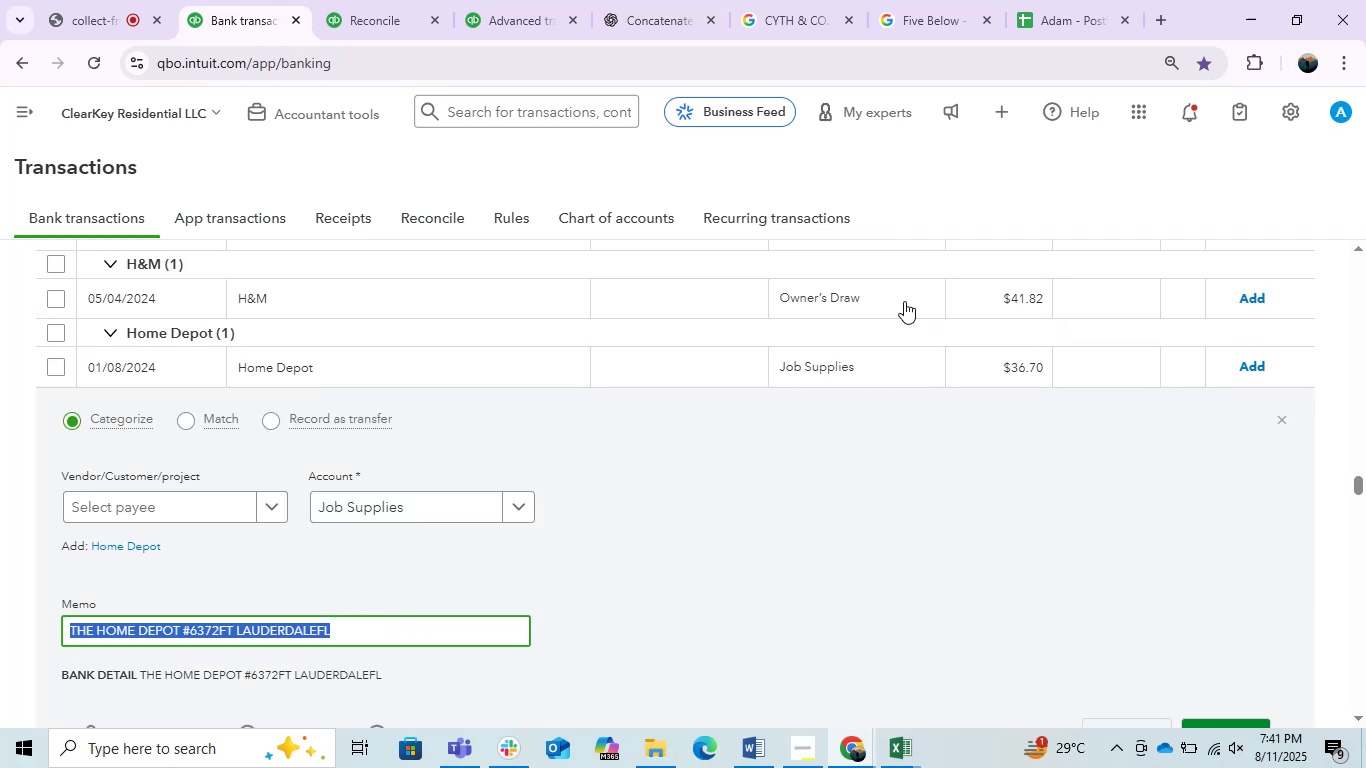 
key(Control+C)
 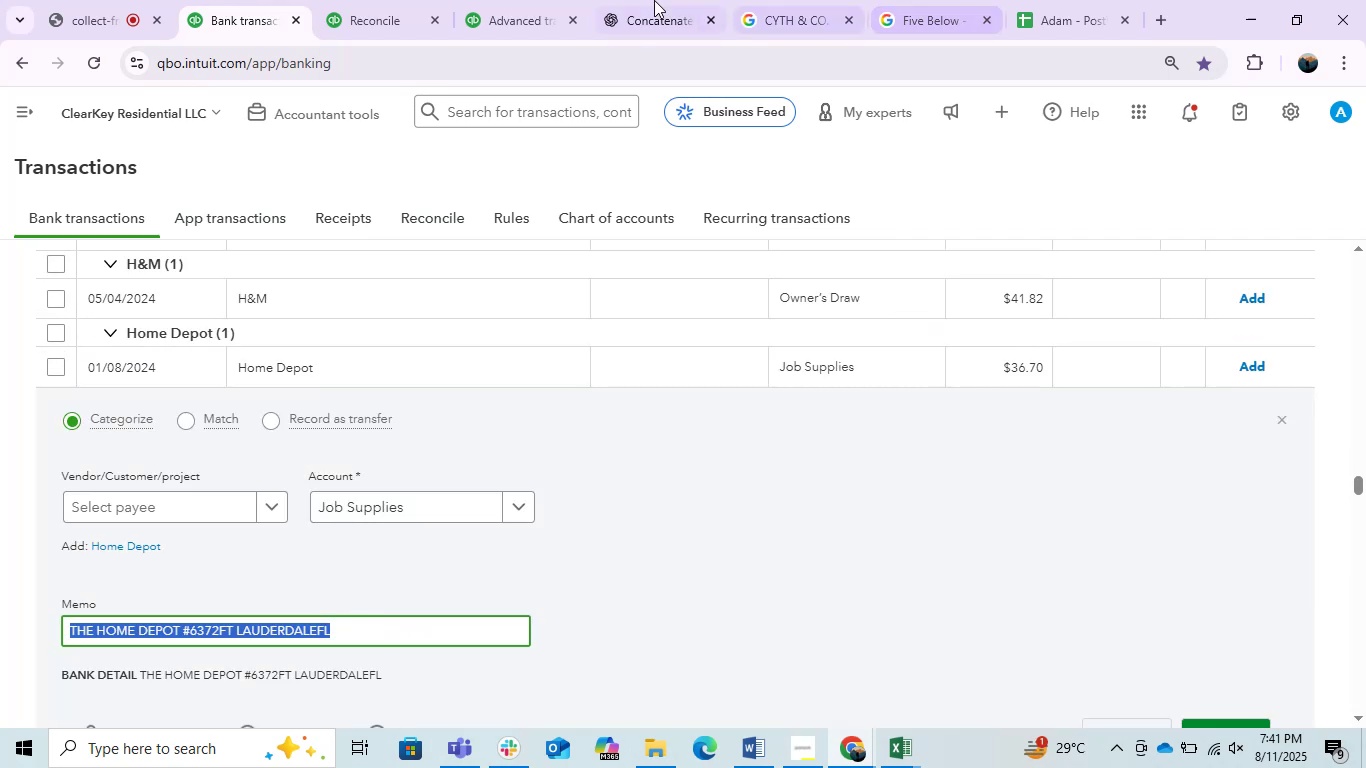 
left_click([650, 0])
 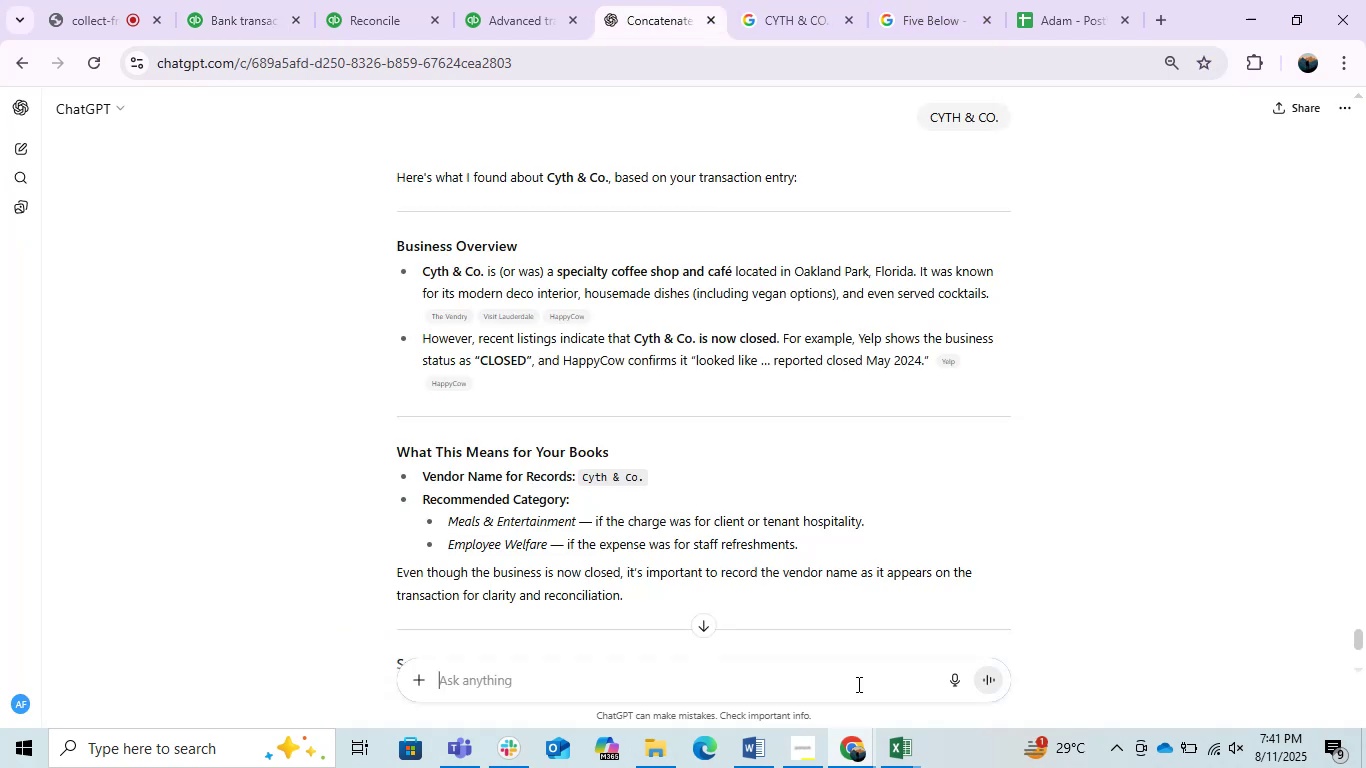 
key(Control+V)
 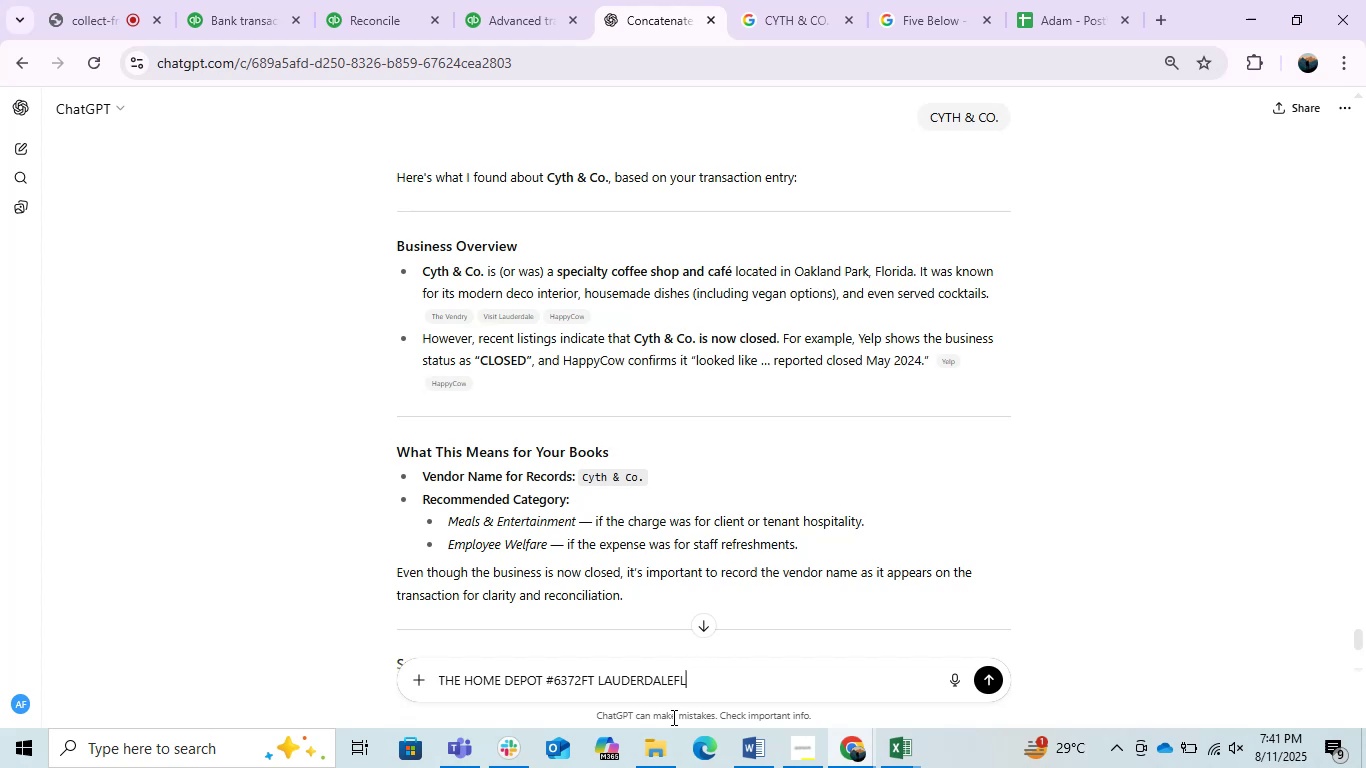 
key(Enter)
 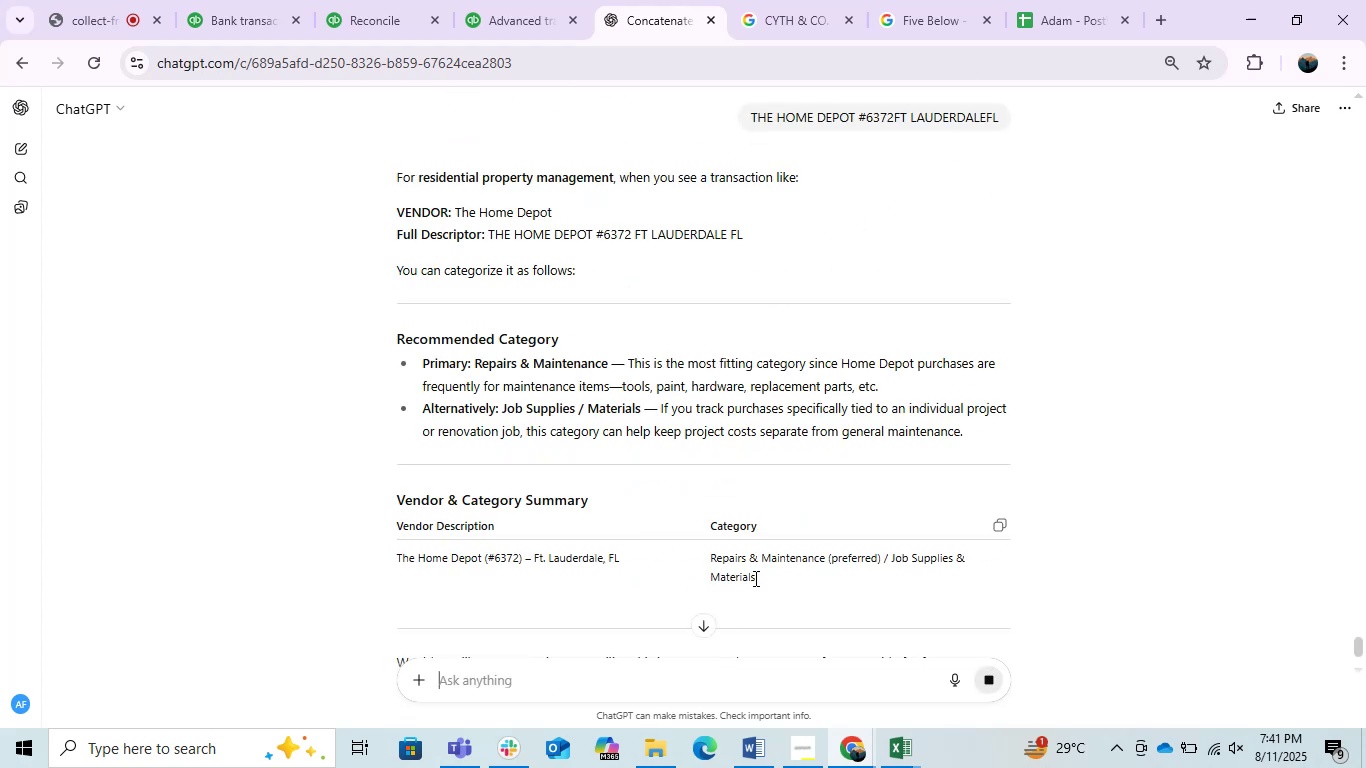 
wait(6.2)
 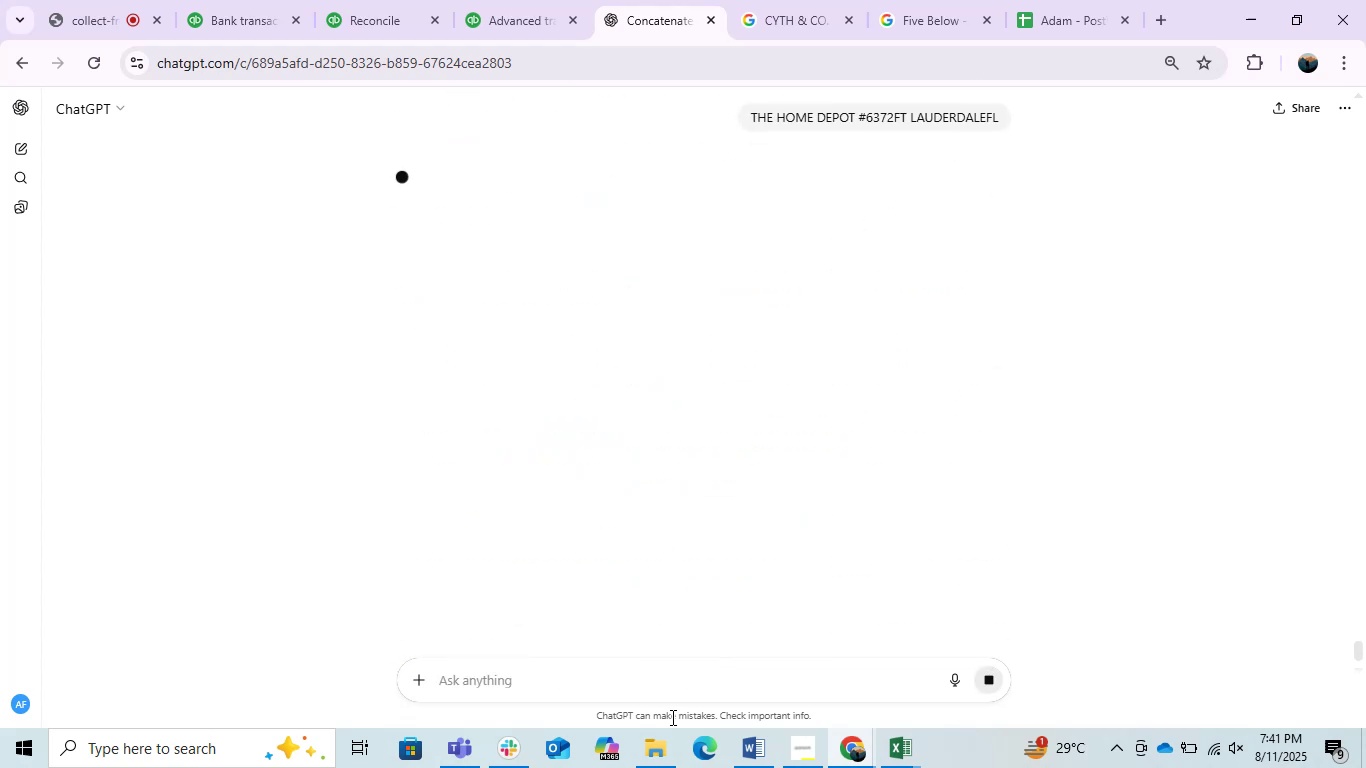 
left_click([269, 0])
 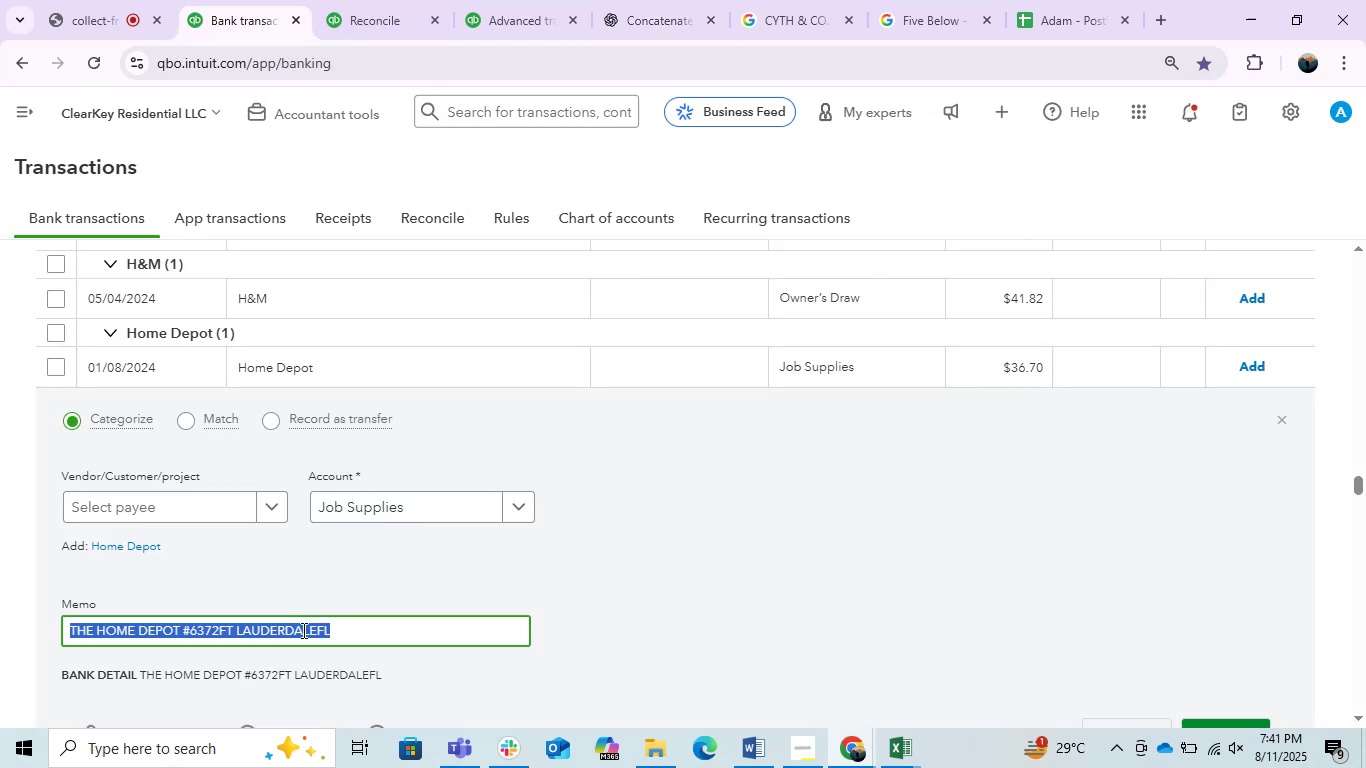 
left_click([162, 633])
 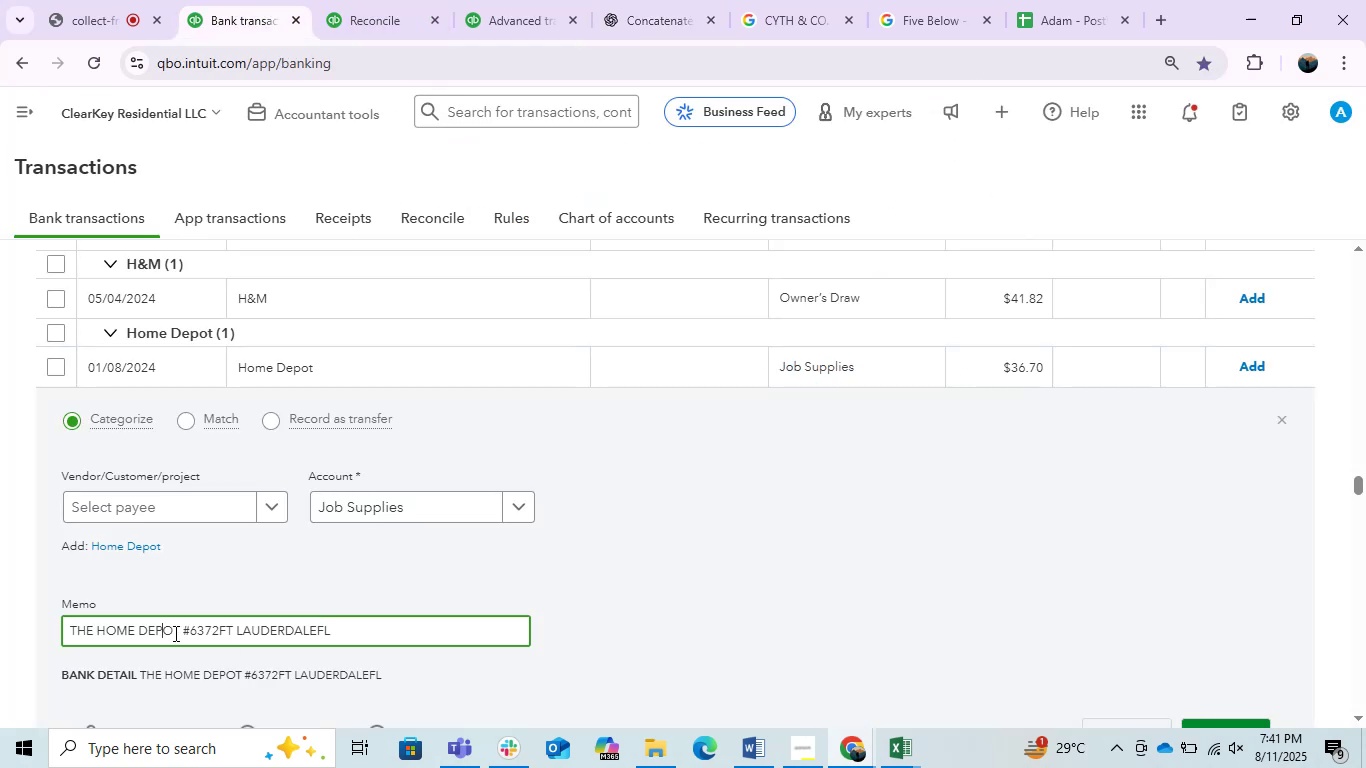 
left_click_drag(start_coordinate=[174, 633], to_coordinate=[0, 641])
 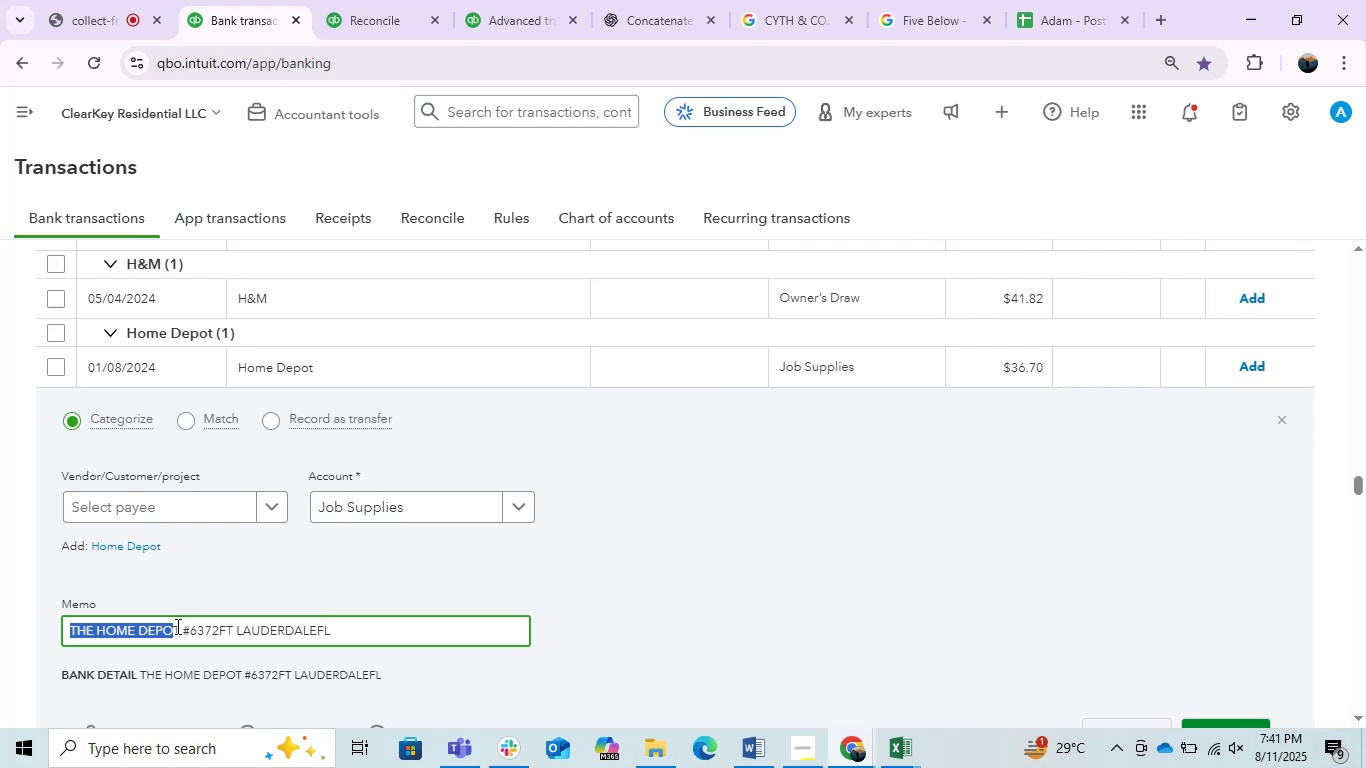 
left_click_drag(start_coordinate=[176, 625], to_coordinate=[0, 630])
 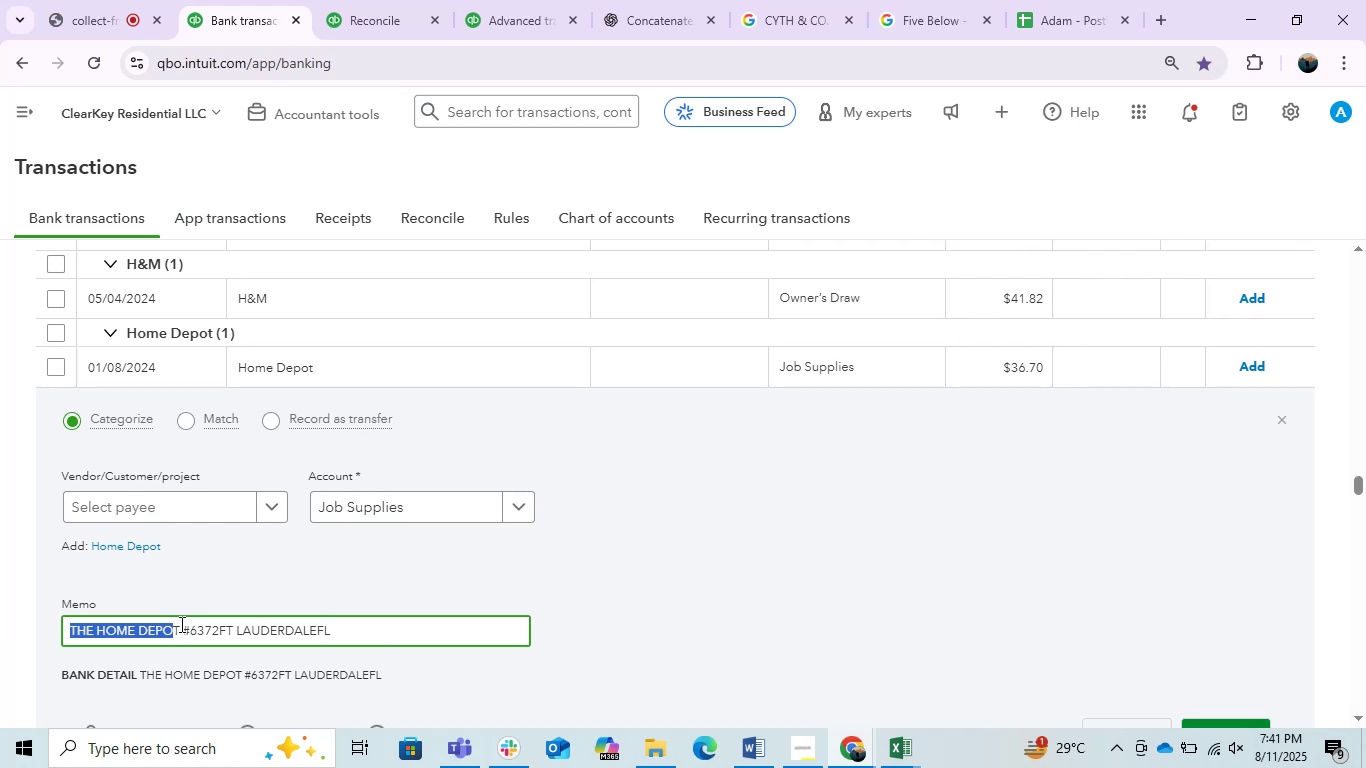 
left_click([180, 624])
 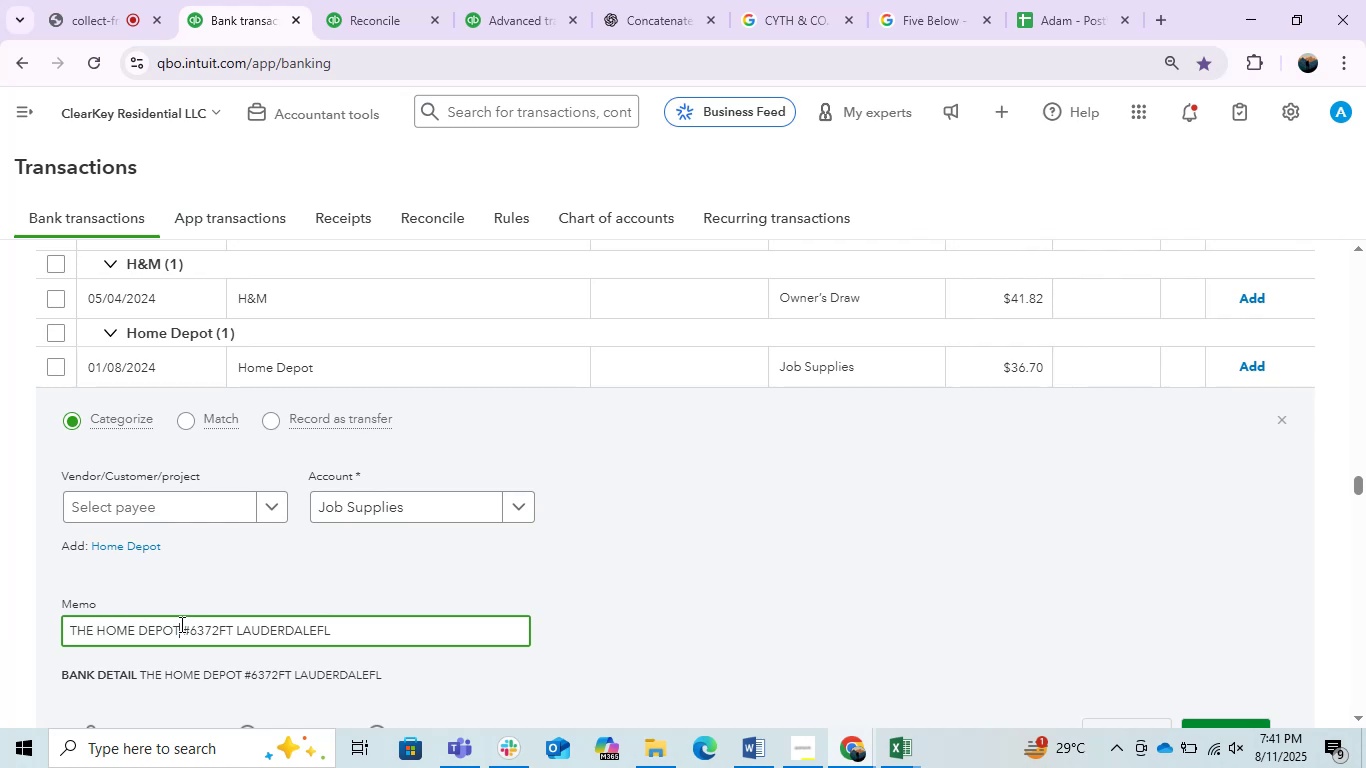 
left_click_drag(start_coordinate=[180, 624], to_coordinate=[9, 622])
 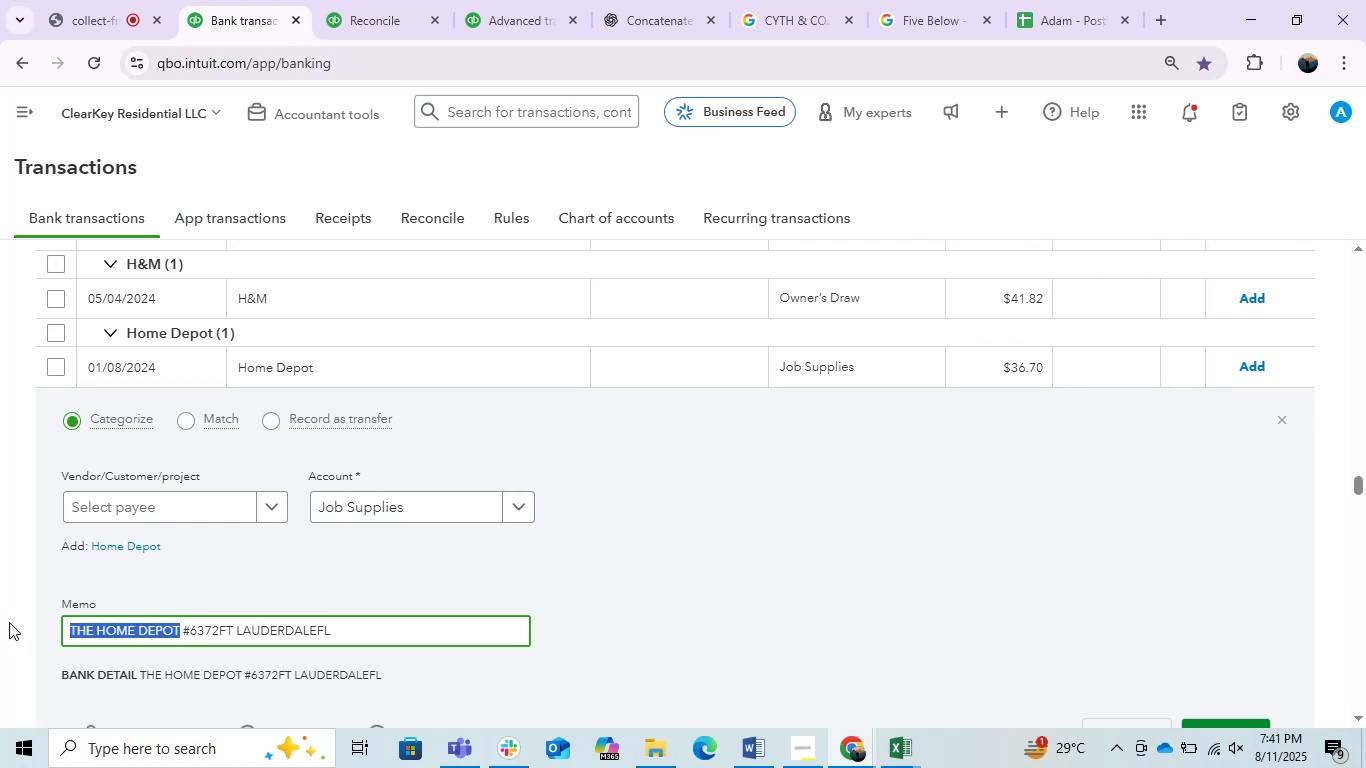 
key(Control+C)
 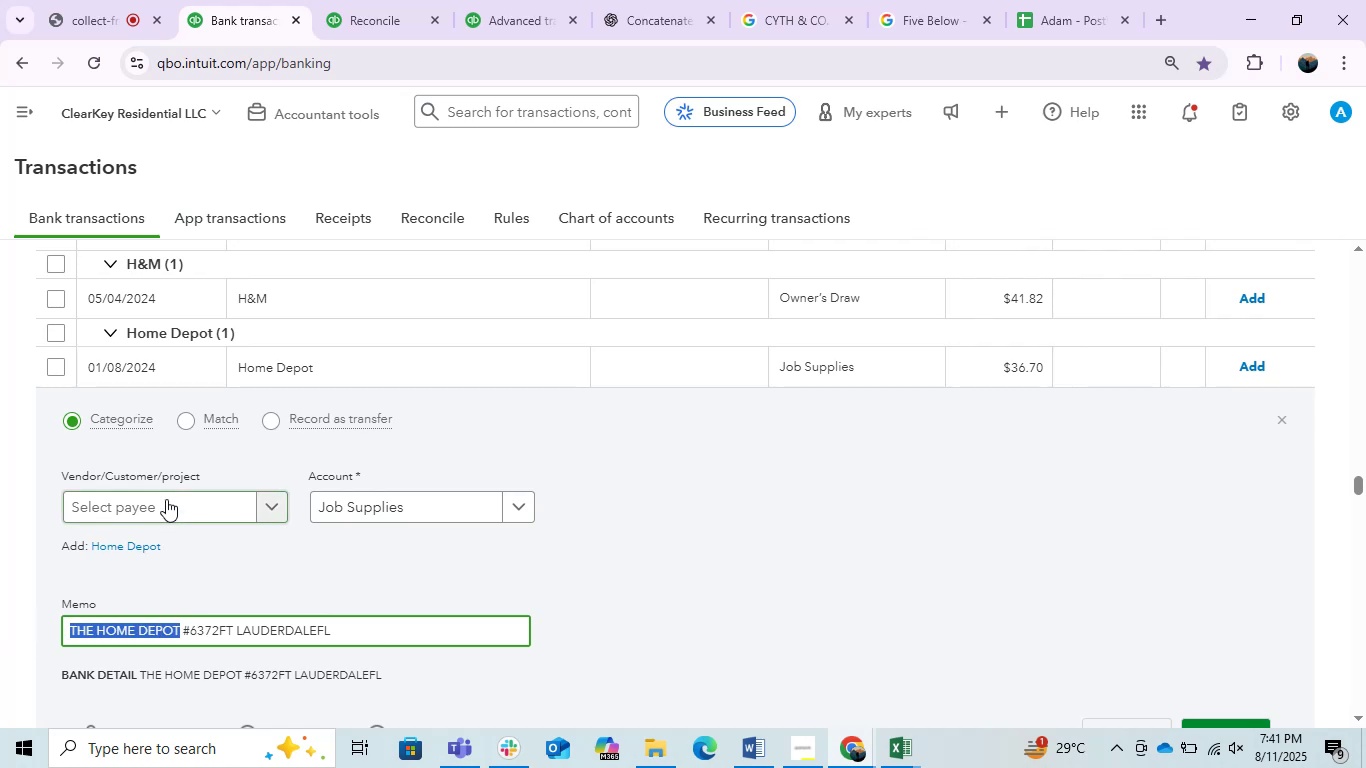 
left_click([166, 499])
 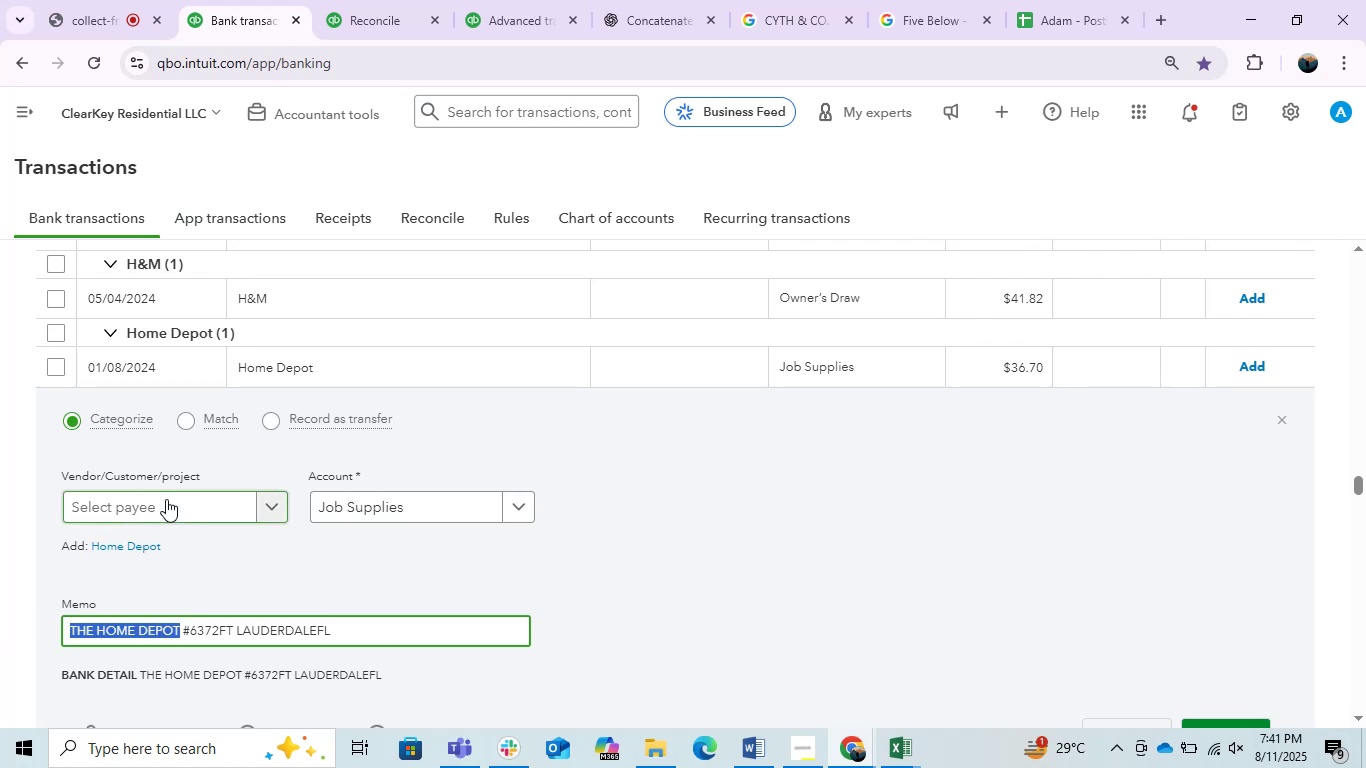 
key(Control+V)
 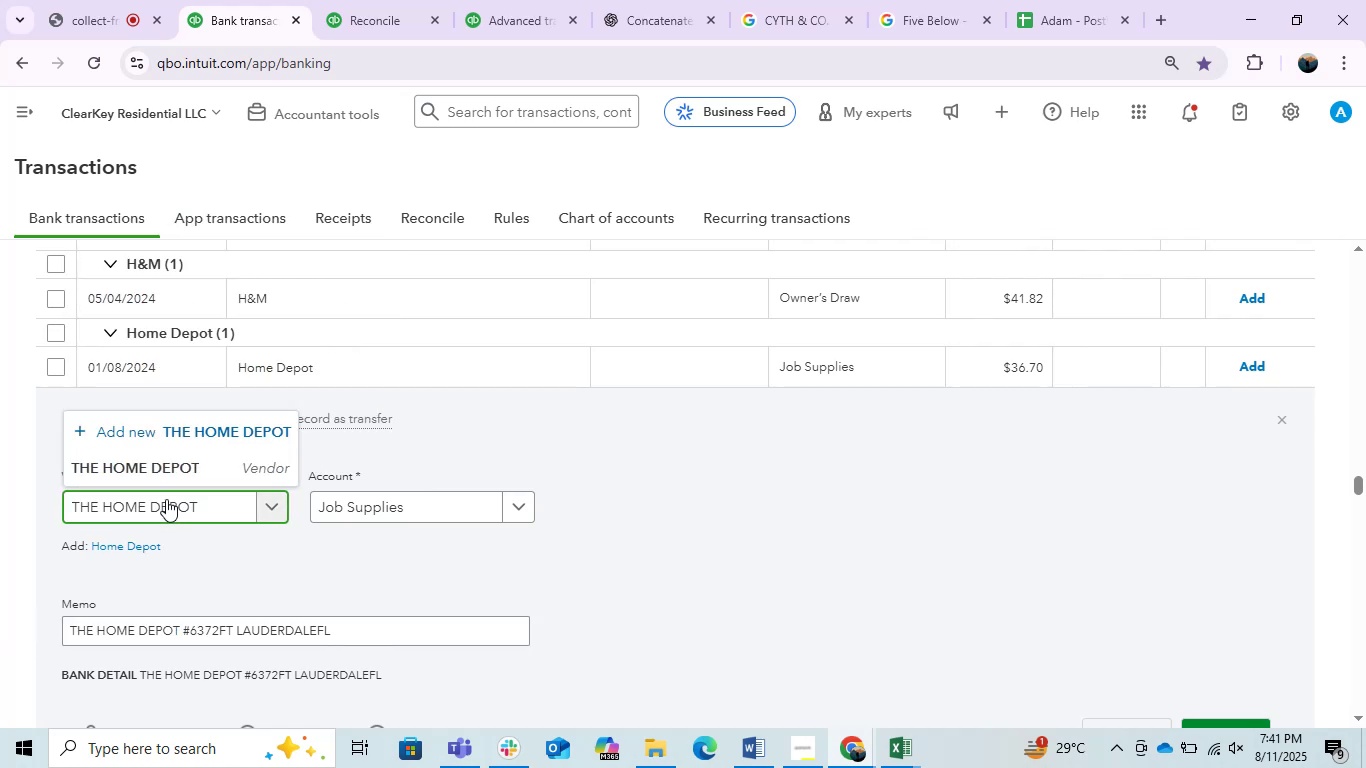 
left_click([174, 469])
 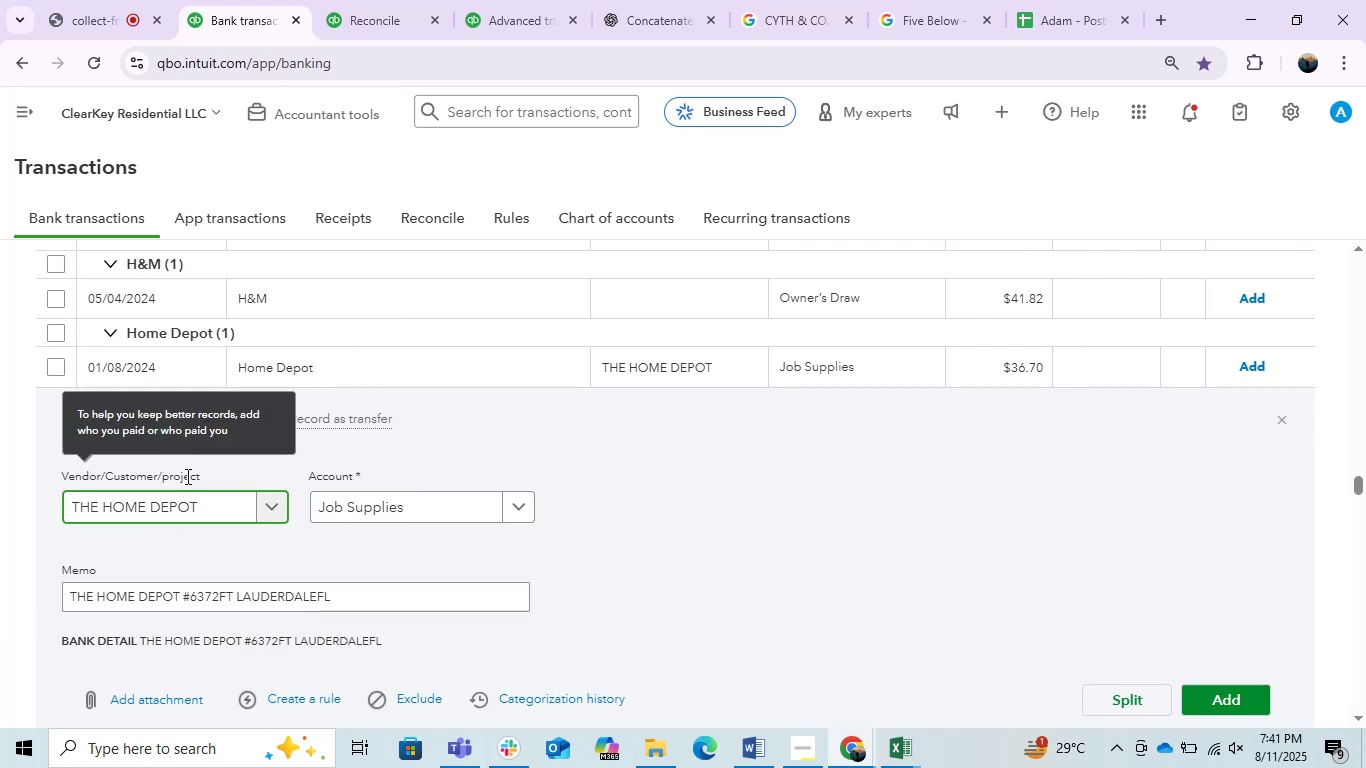 
left_click([397, 513])
 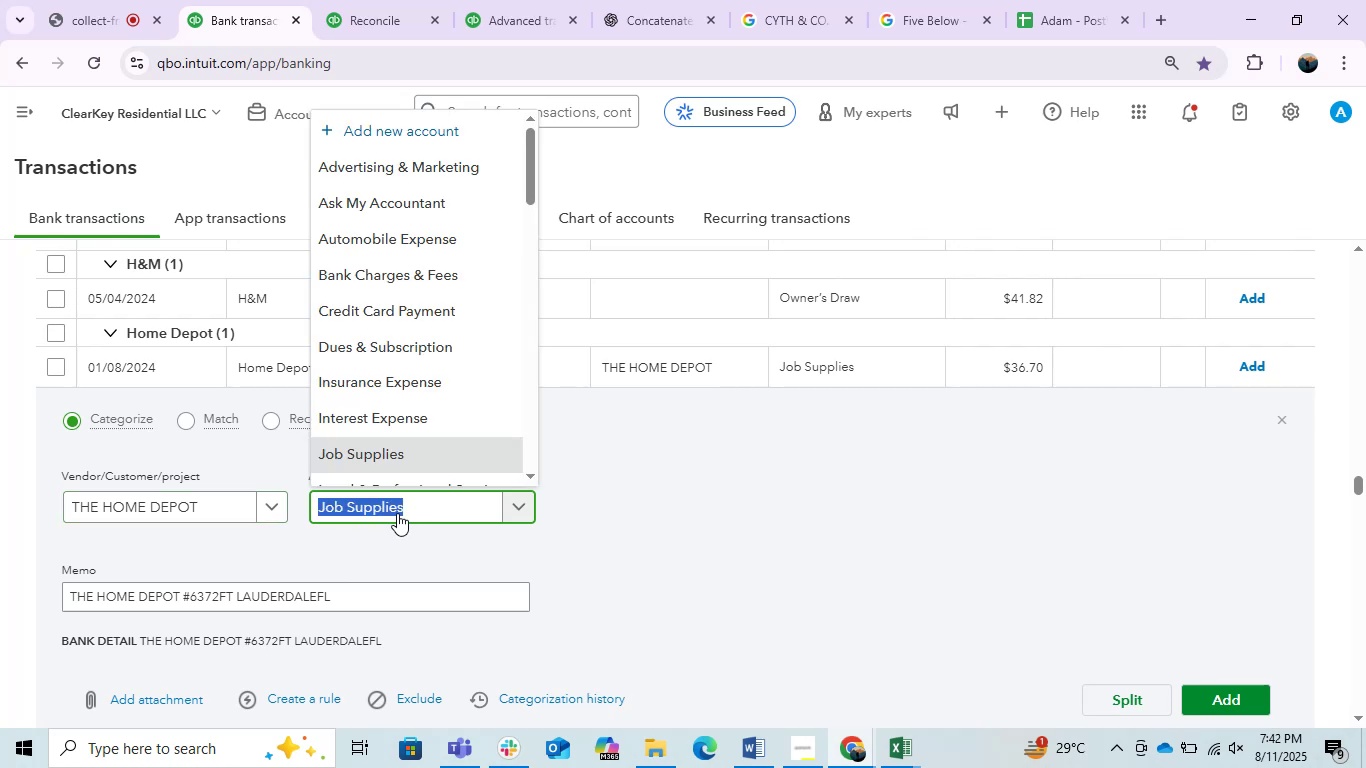 
type(rep)
 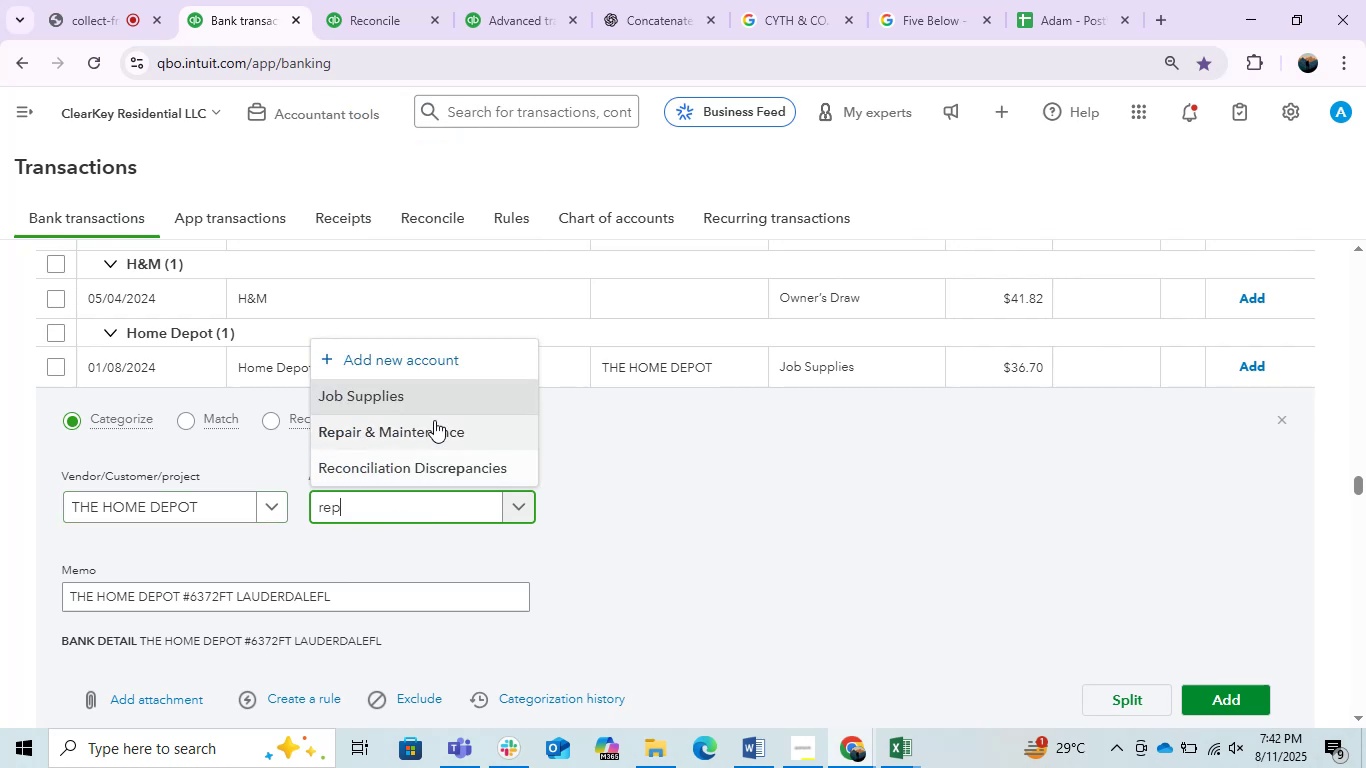 
left_click([422, 436])
 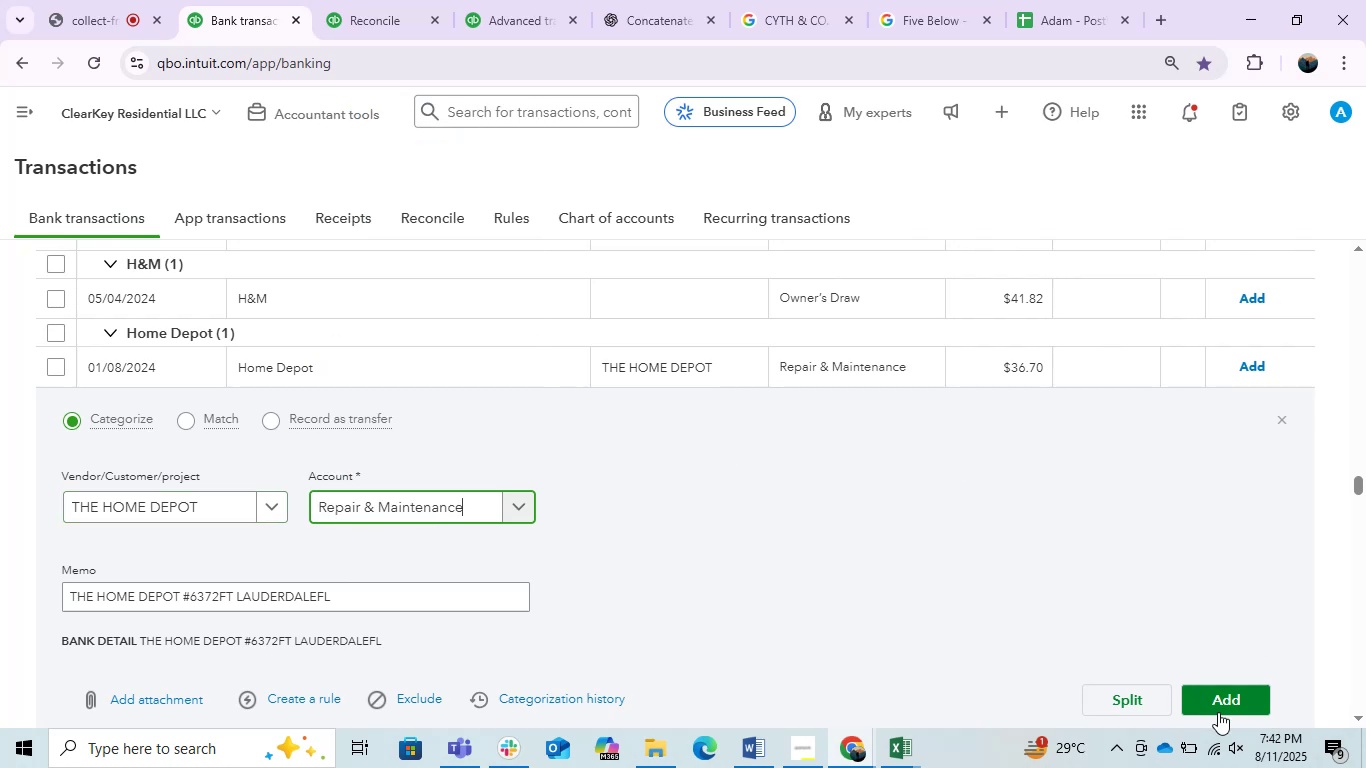 
left_click([1237, 689])
 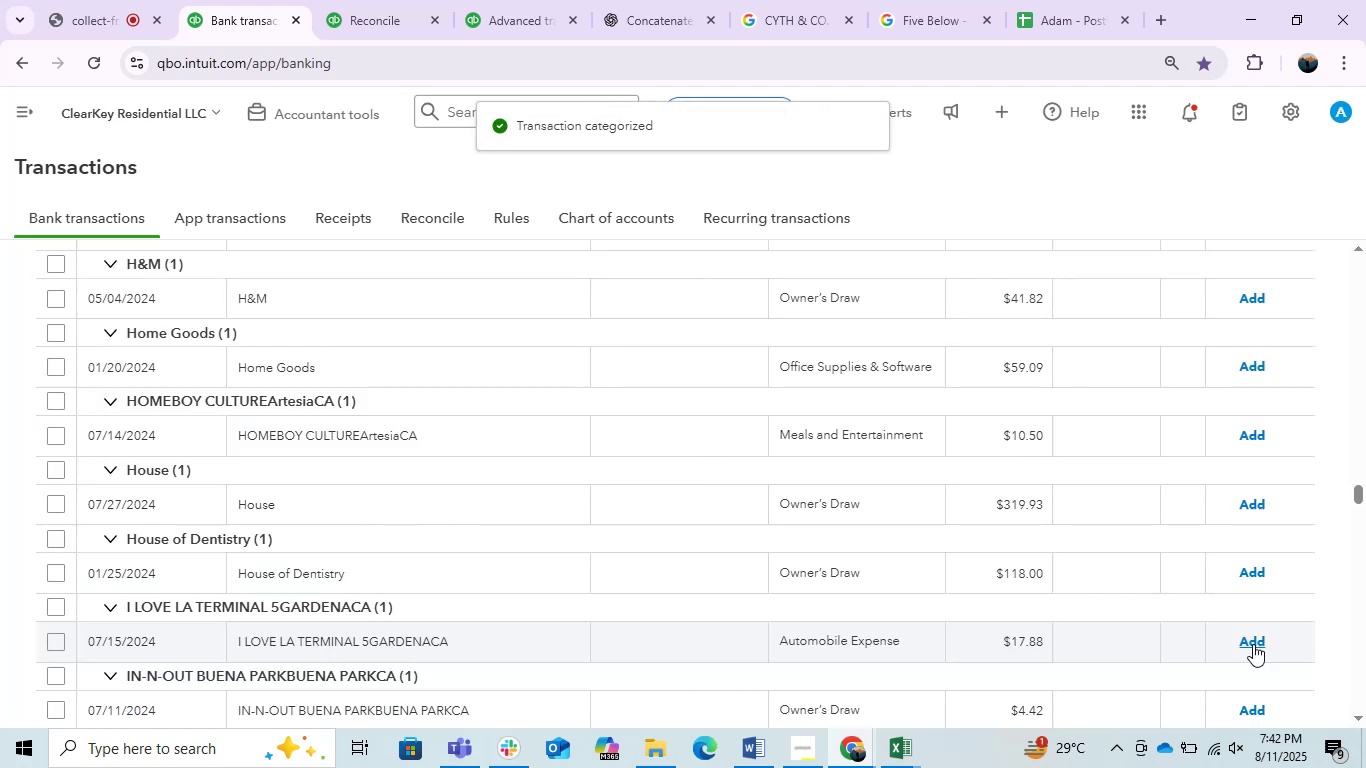 
wait(11.38)
 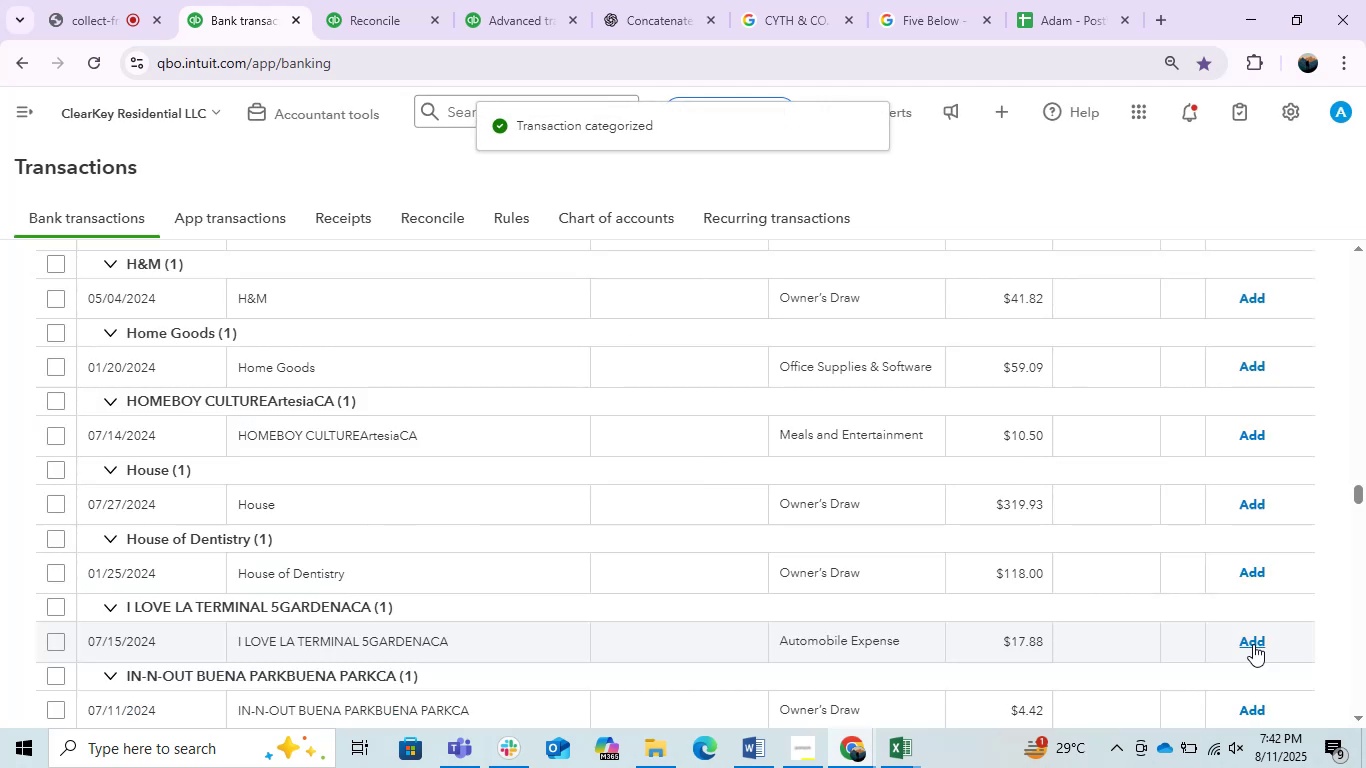 
scroll: coordinate [416, 562], scroll_direction: down, amount: 3.0
 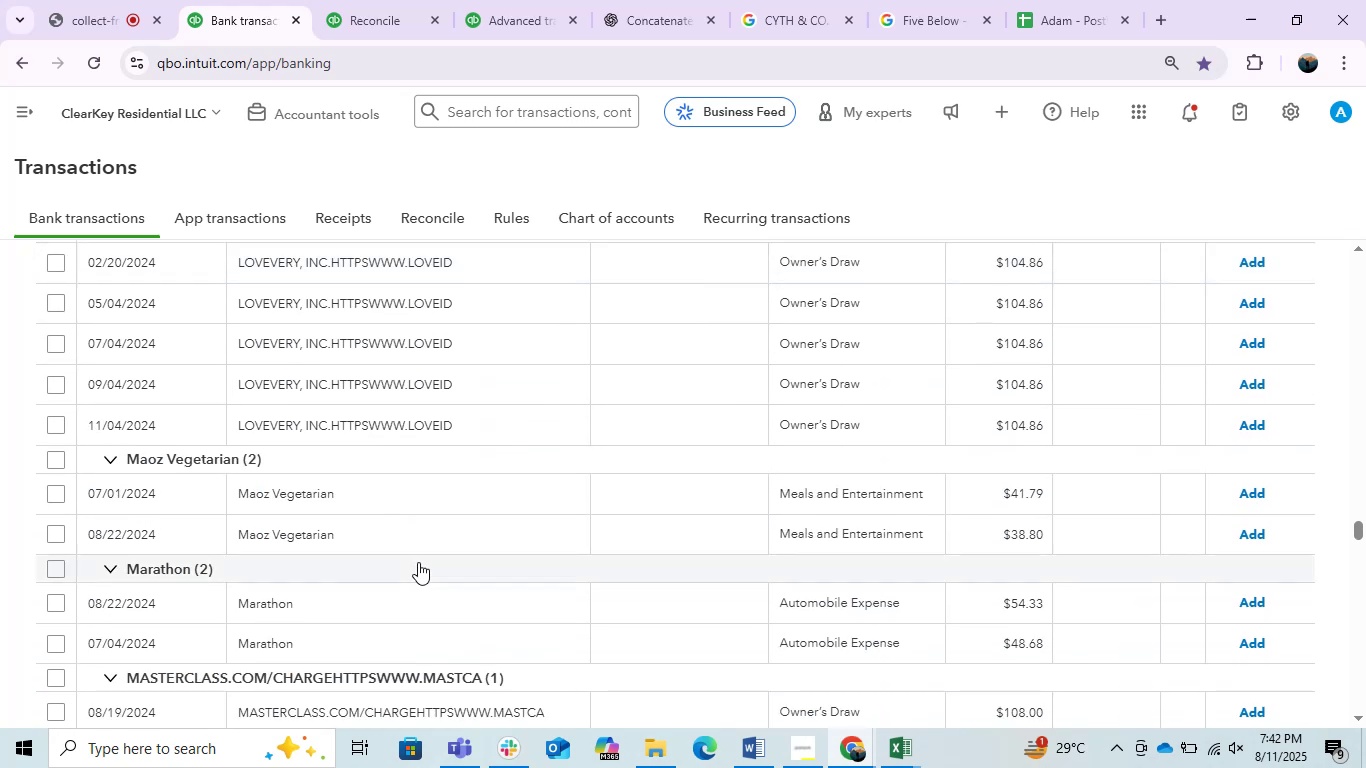 
scroll: coordinate [448, 568], scroll_direction: up, amount: 1.0
 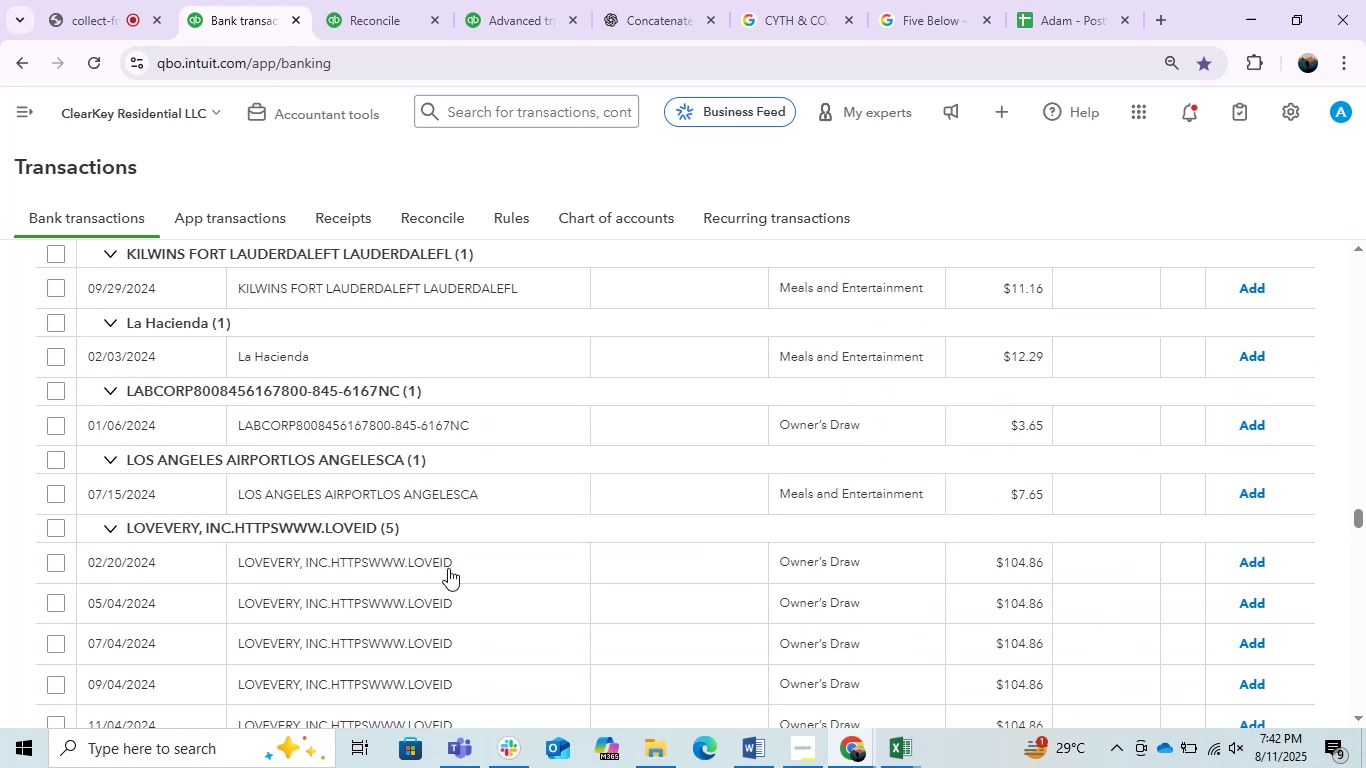 
left_click([424, 570])
 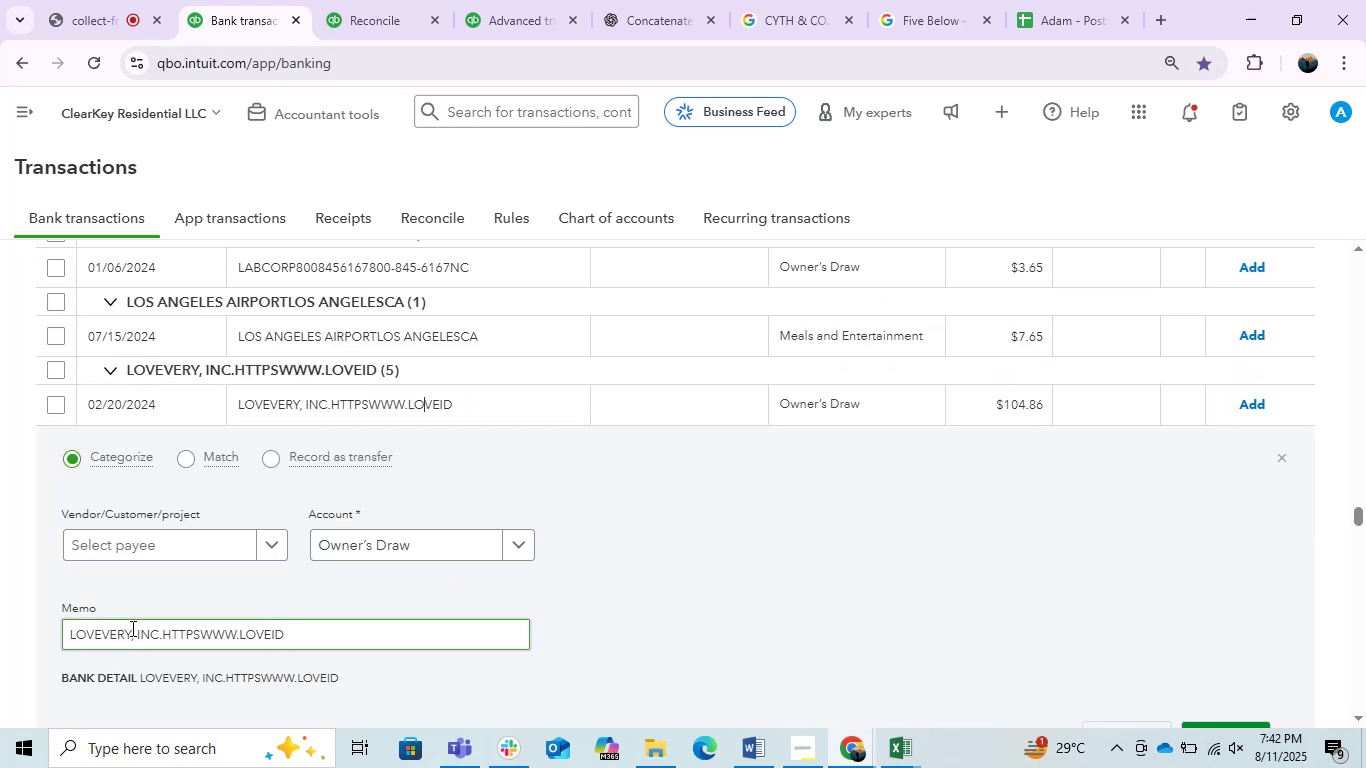 
left_click_drag(start_coordinate=[158, 638], to_coordinate=[72, 640])
 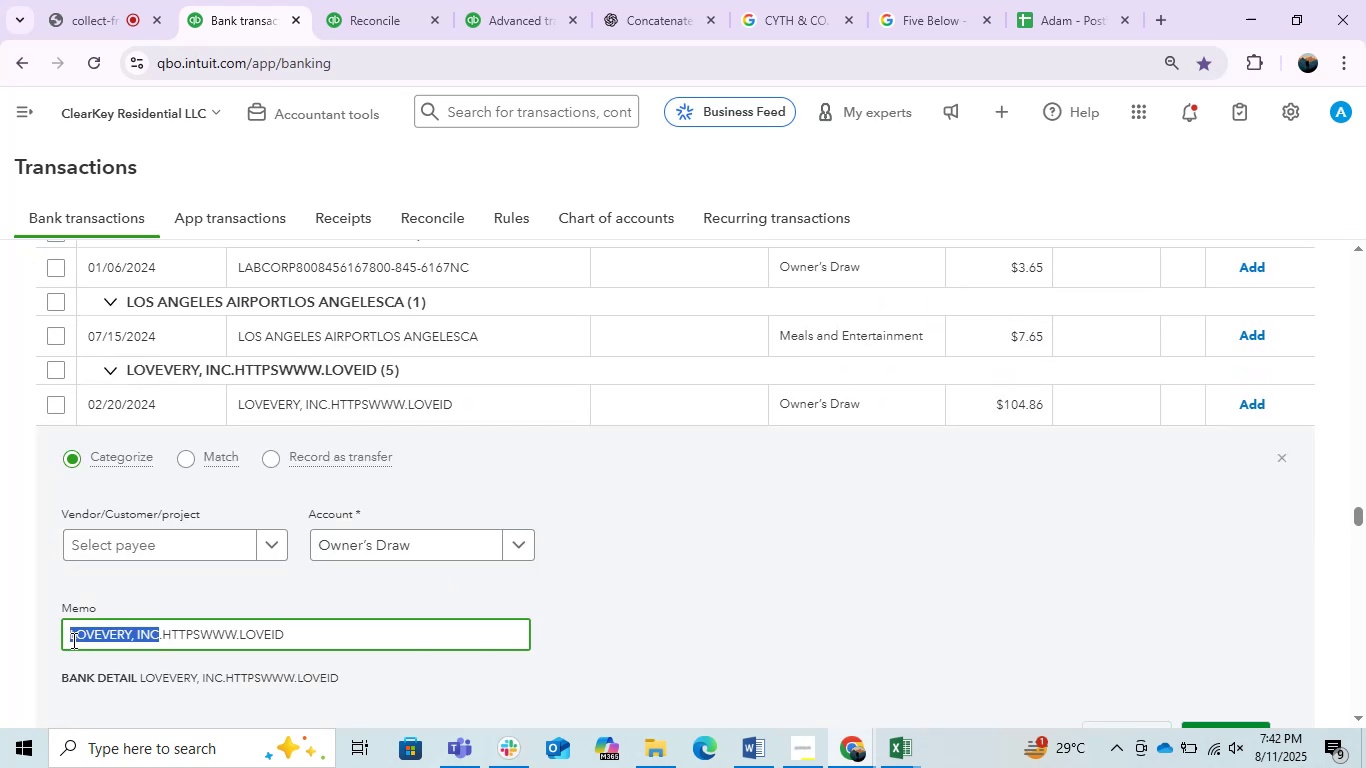 
key(Control+C)
 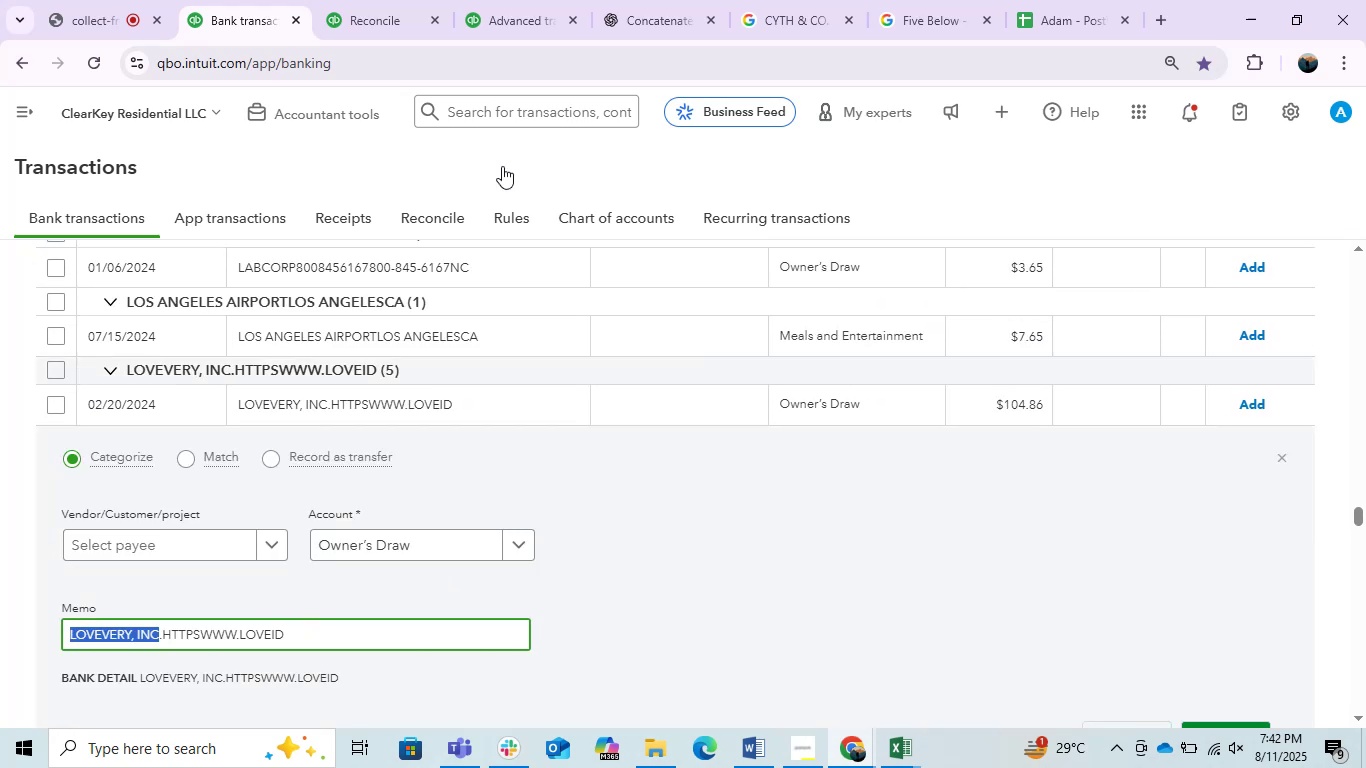 
key(Control+C)
 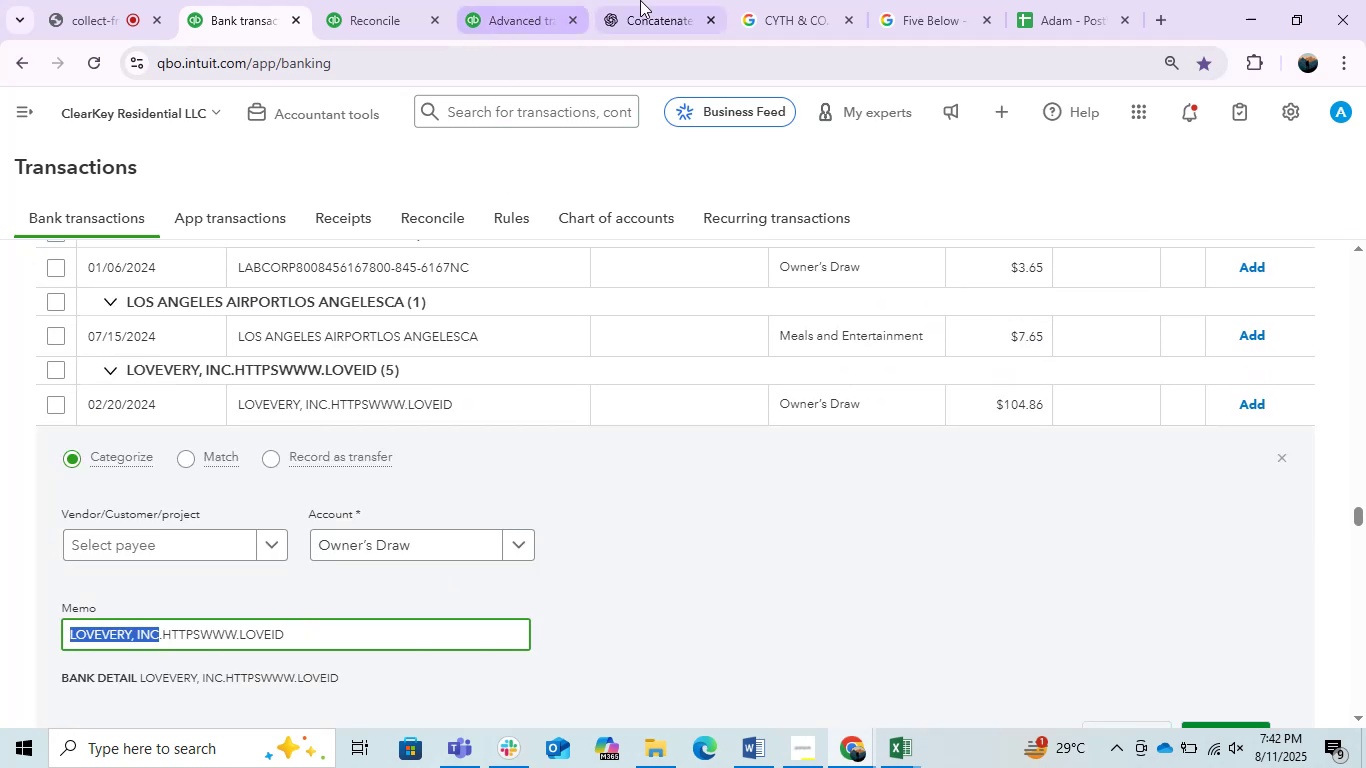 
left_click([640, 0])
 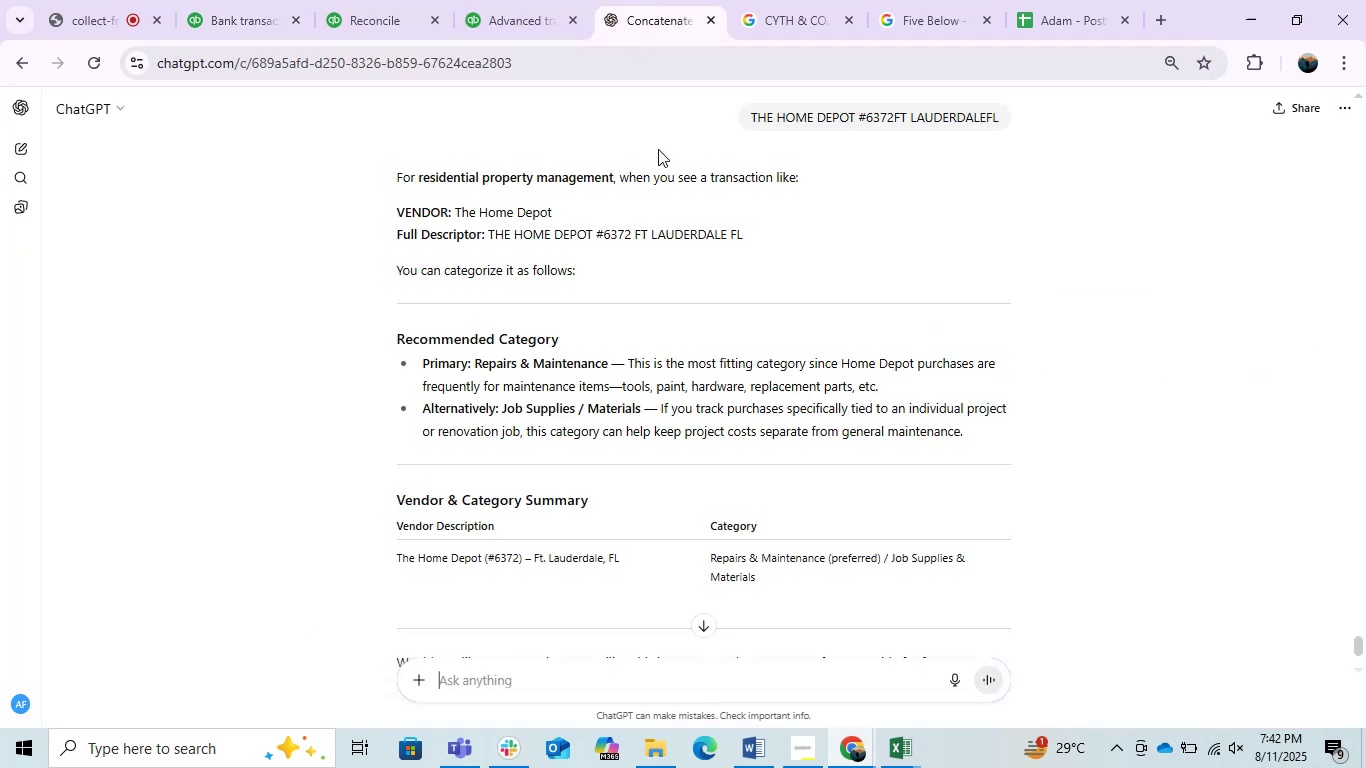 
hold_key(key=ControlLeft, duration=0.34)
 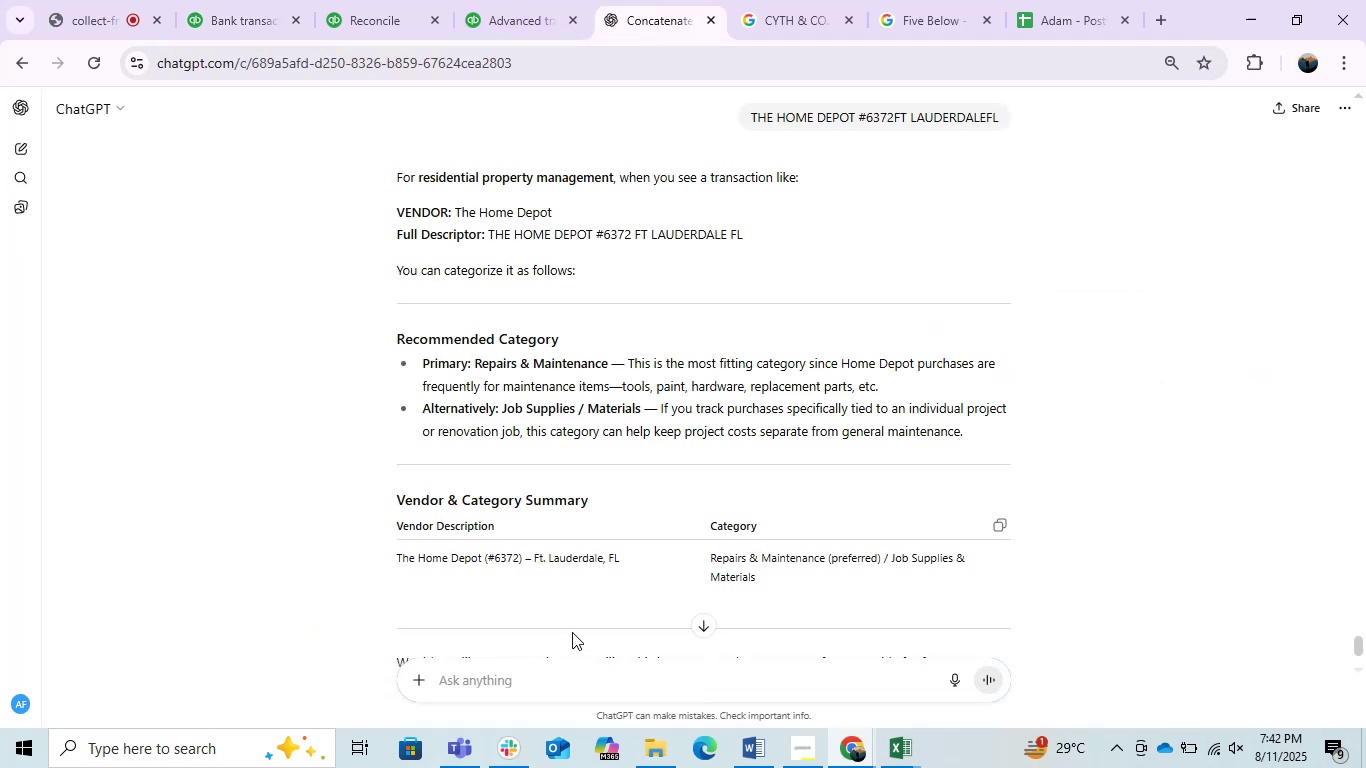 
key(Control+ControlLeft)
 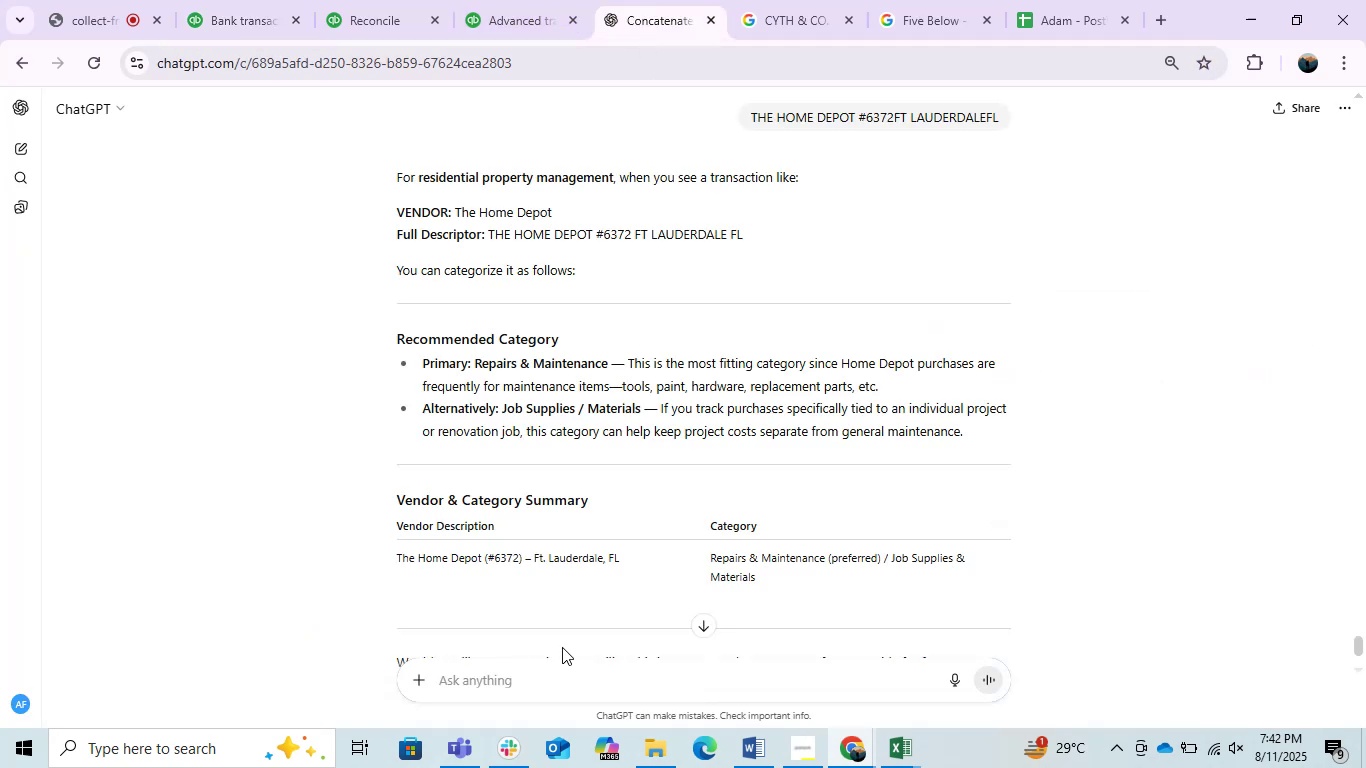 
key(Control+V)
 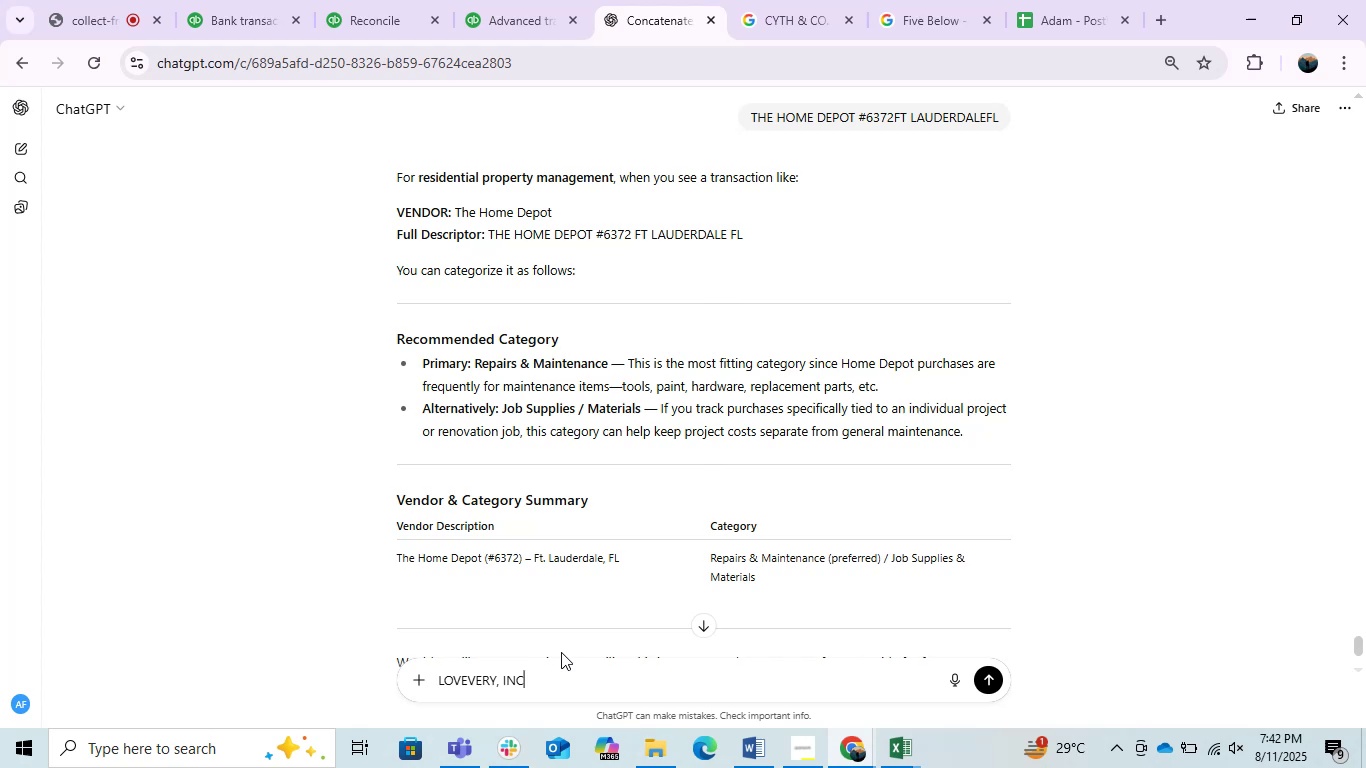 
key(Enter)
 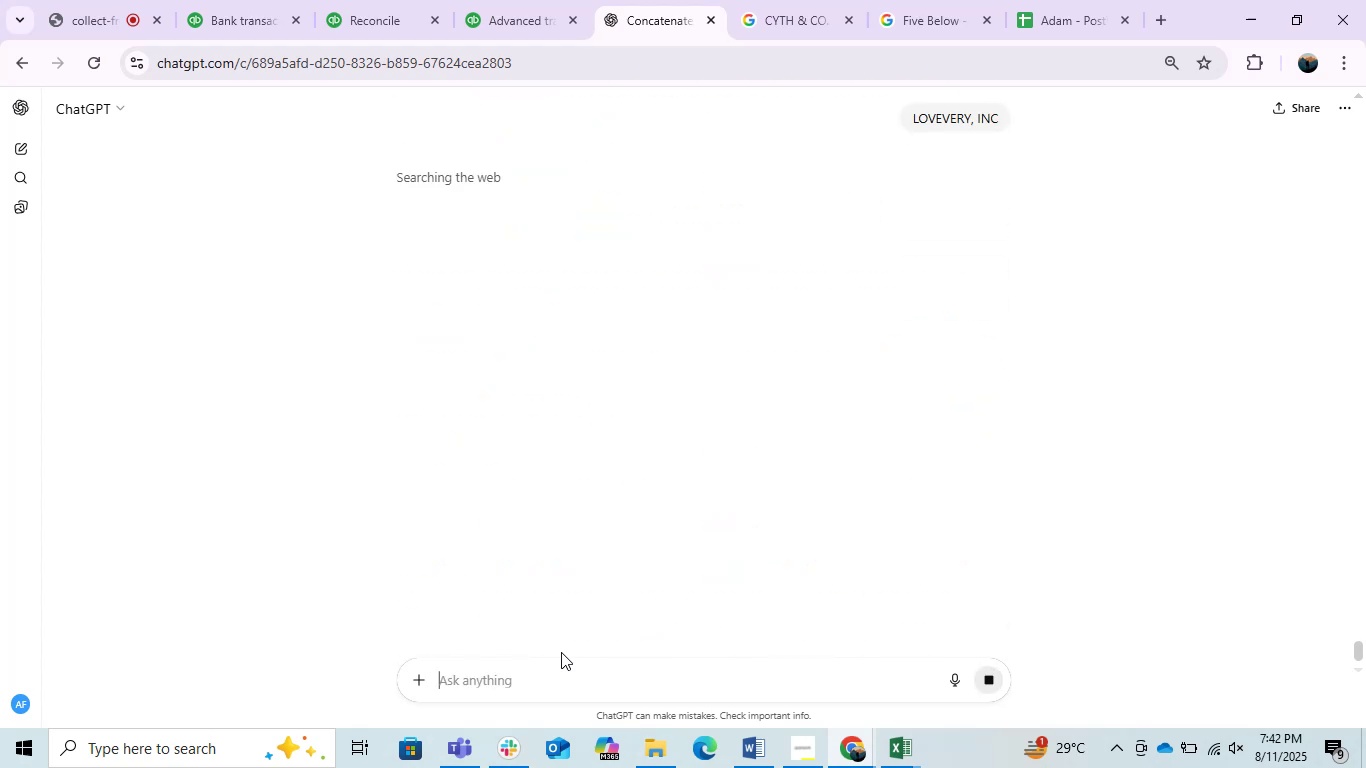 
wait(11.56)
 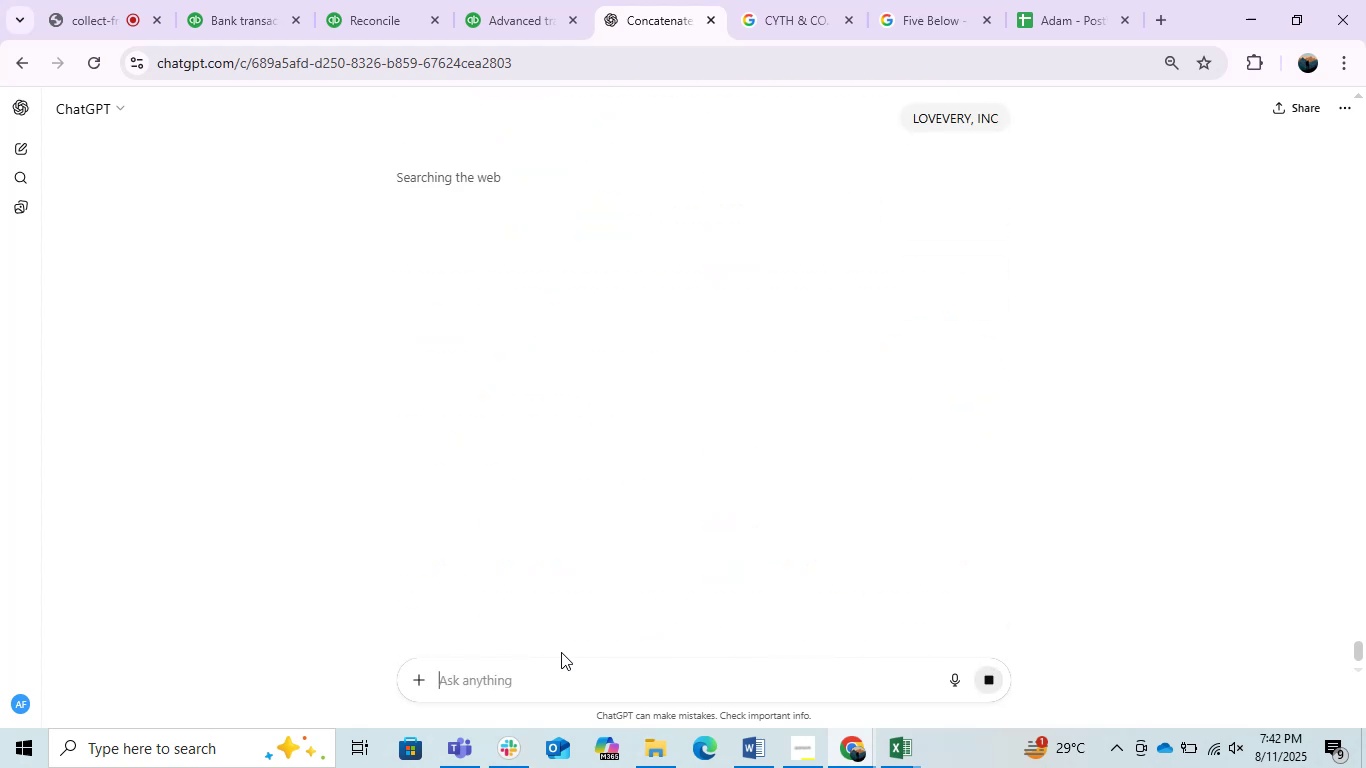 
scroll: coordinate [887, 497], scroll_direction: down, amount: 1.0
 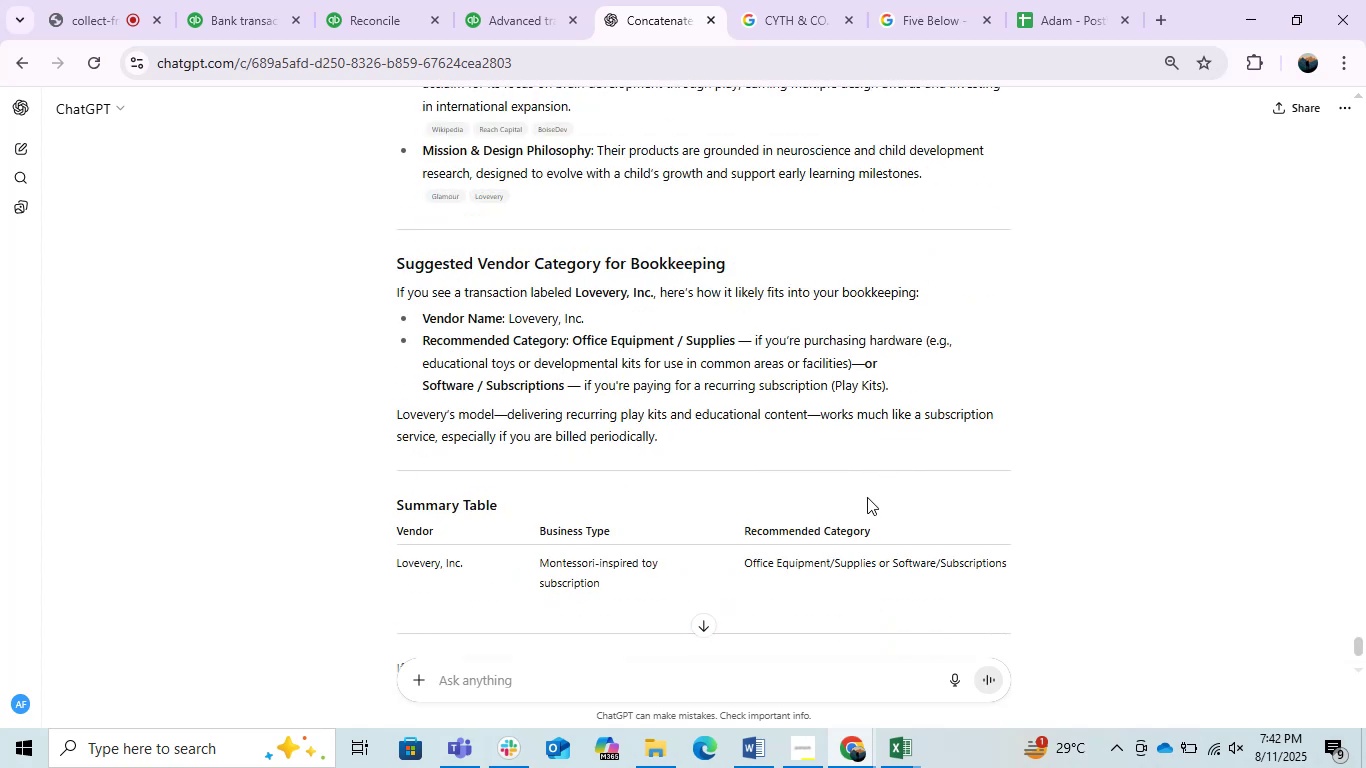 
wait(7.06)
 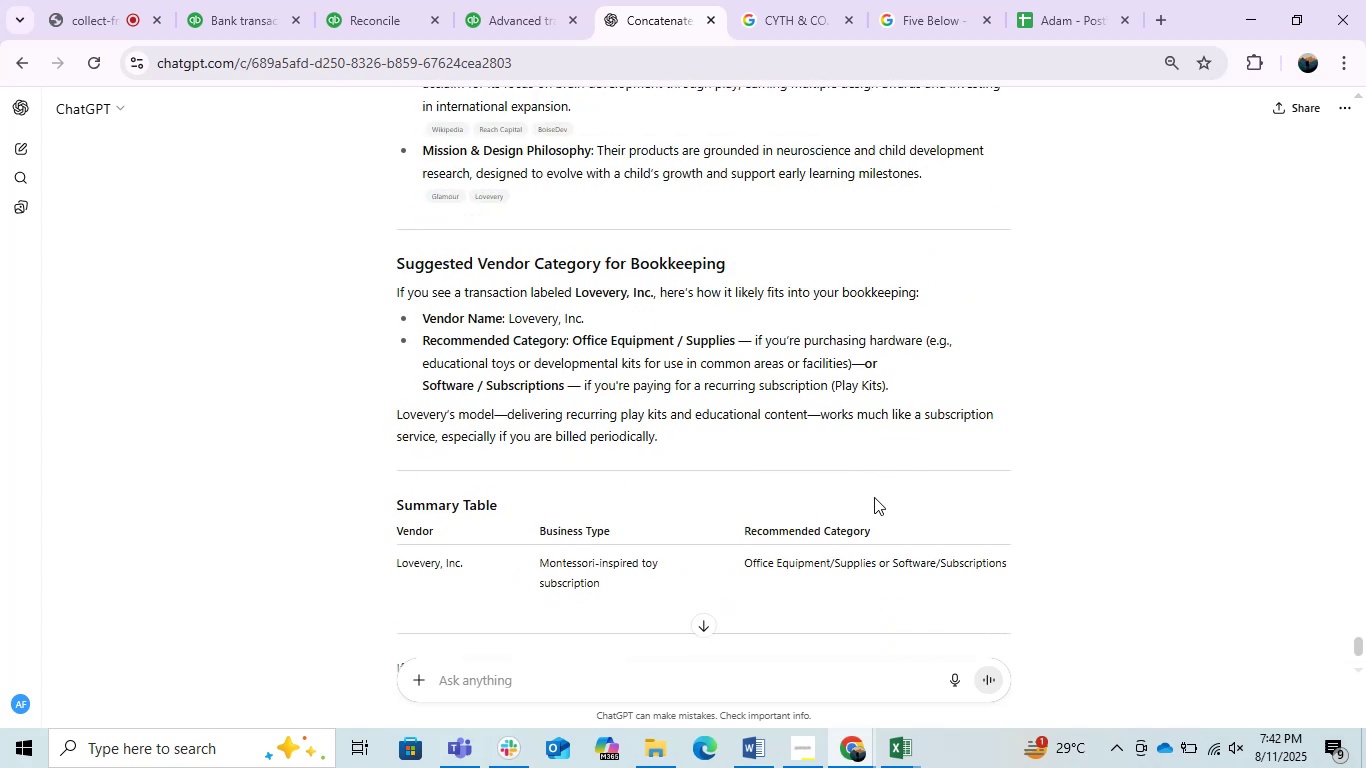 
scroll: coordinate [867, 497], scroll_direction: up, amount: 2.0
 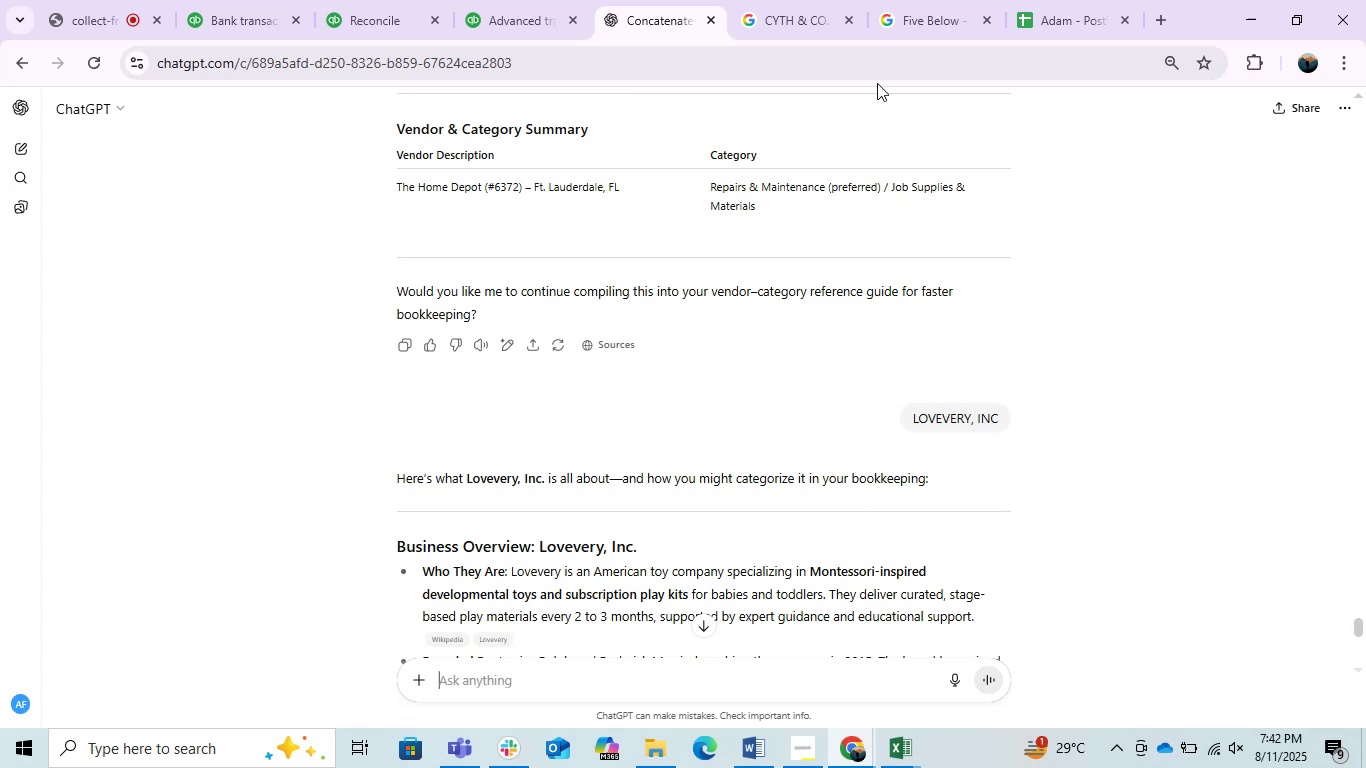 
double_click([854, 77])
 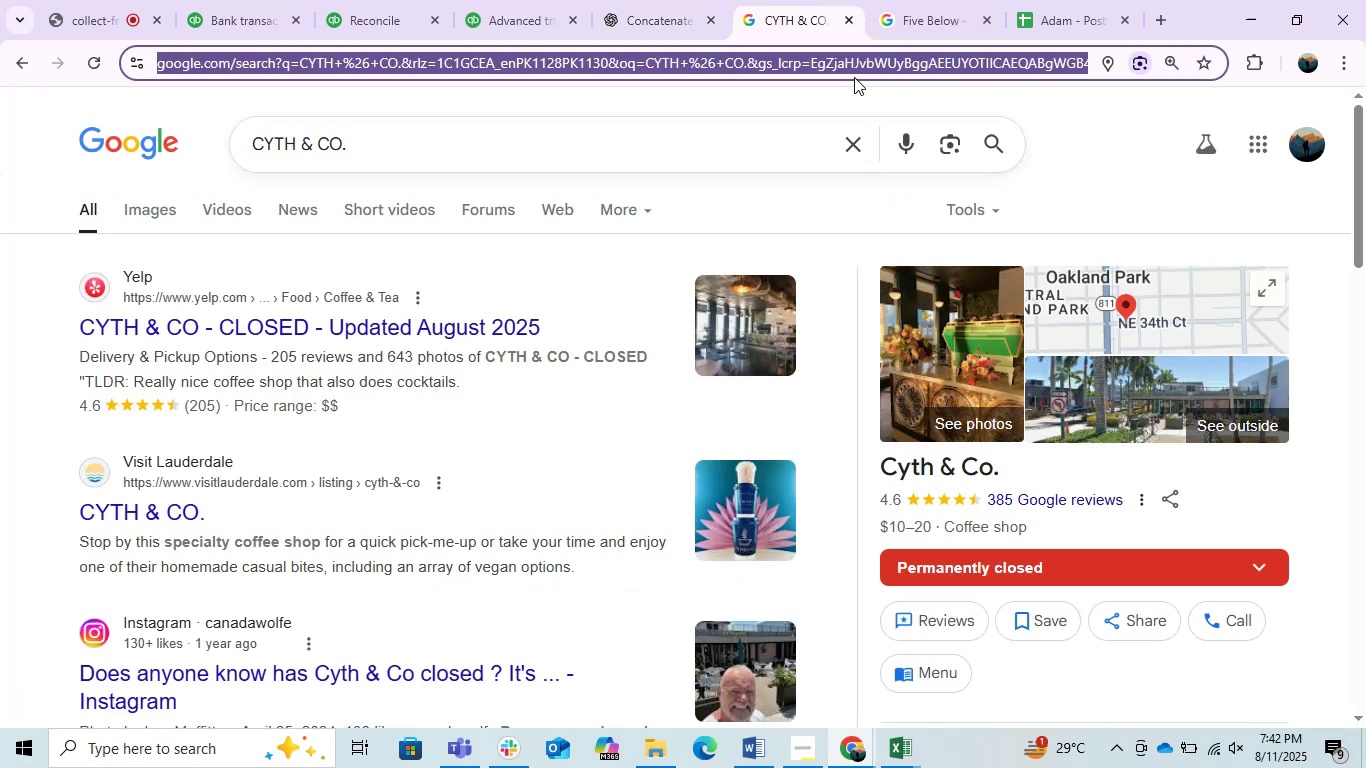 
key(Control+V)
 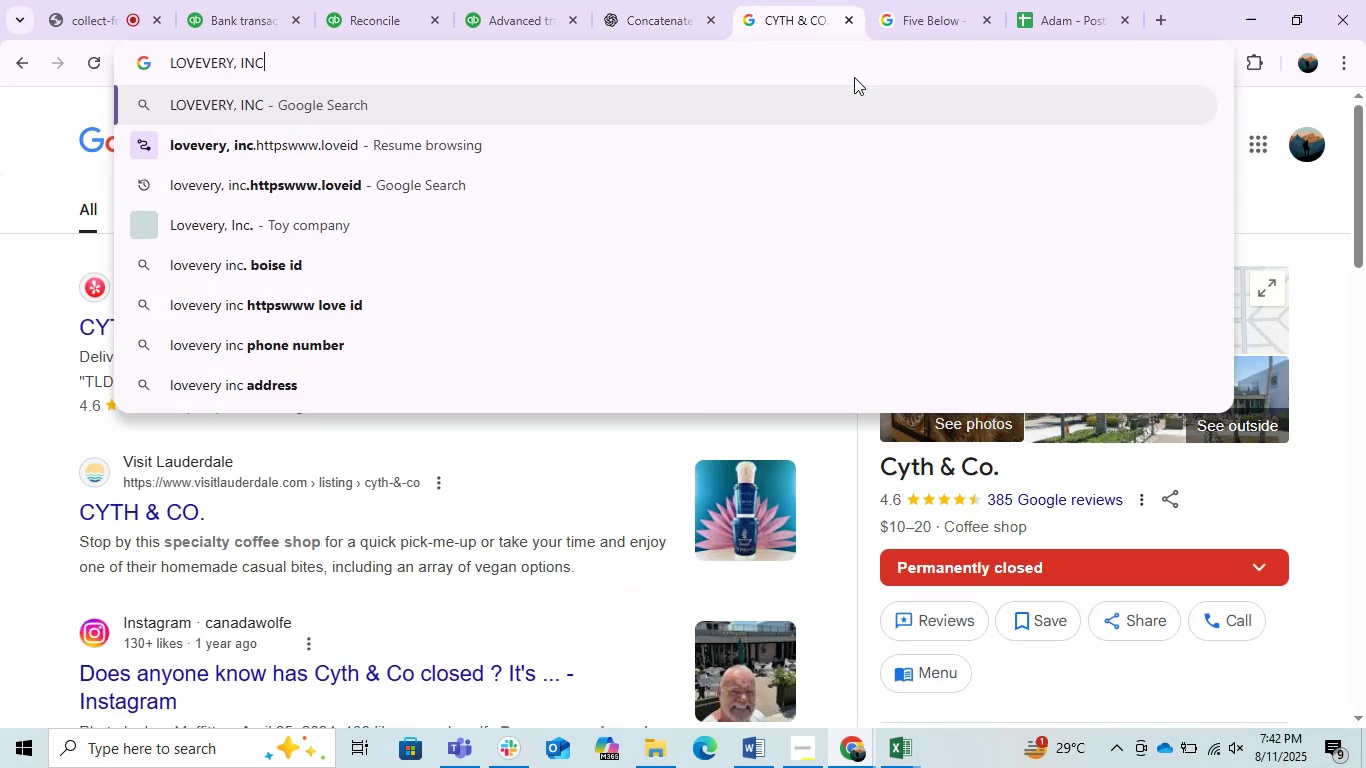 
key(Enter)
 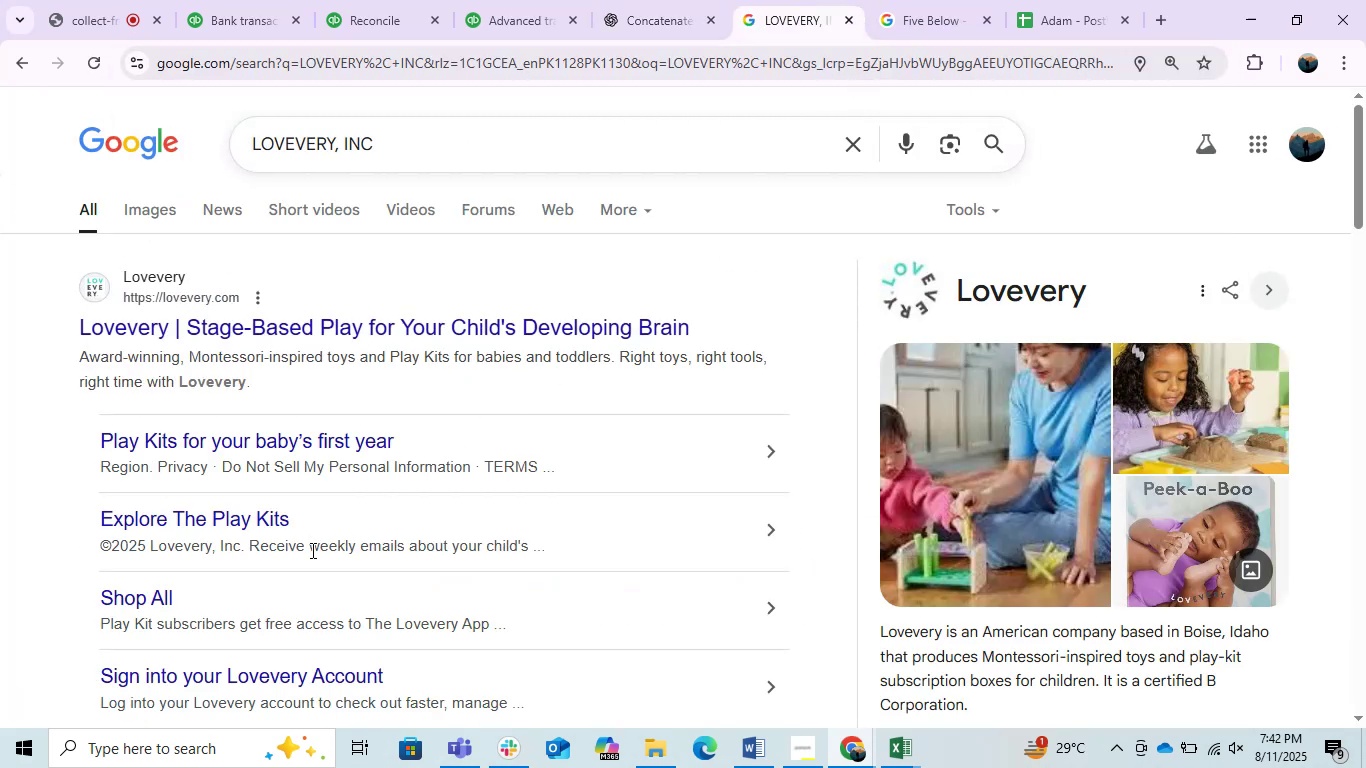 
scroll: coordinate [322, 413], scroll_direction: down, amount: 1.0
 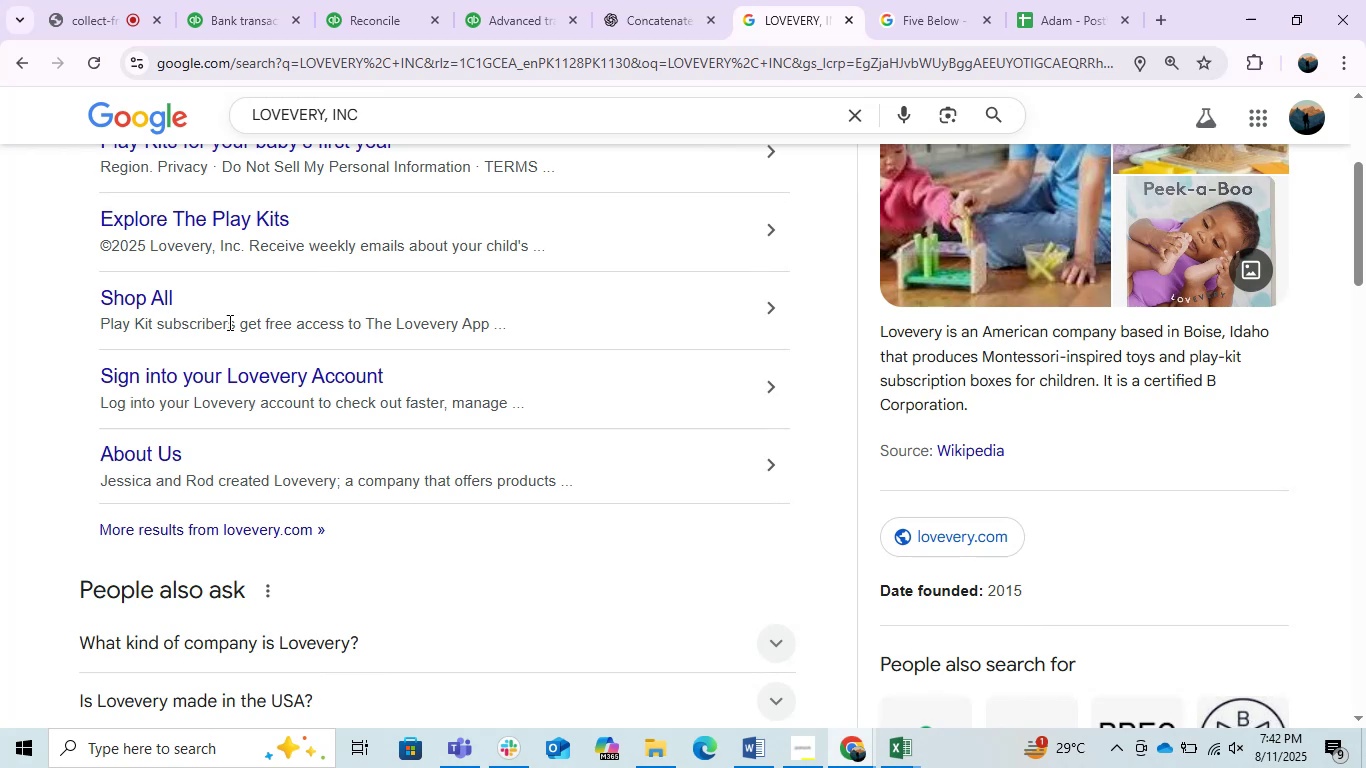 
left_click([207, 0])
 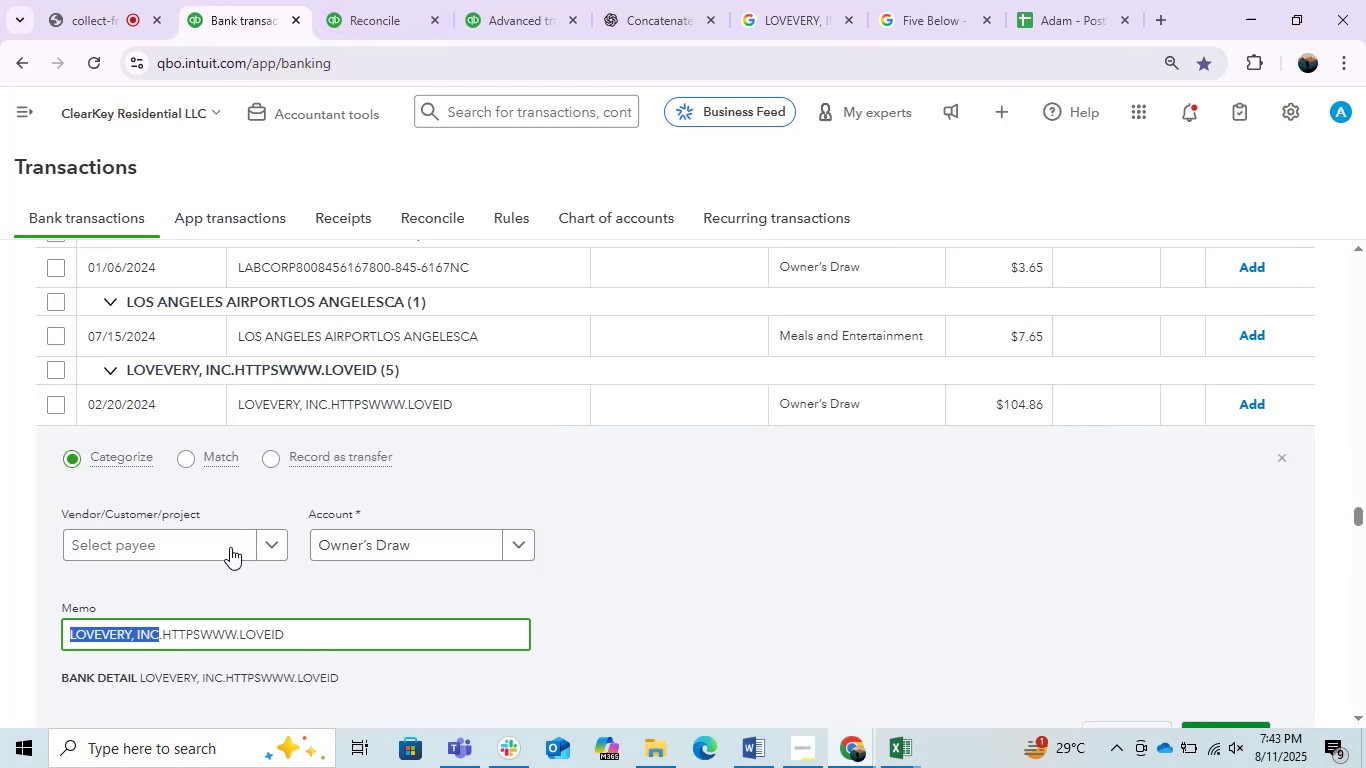 
left_click([145, 557])
 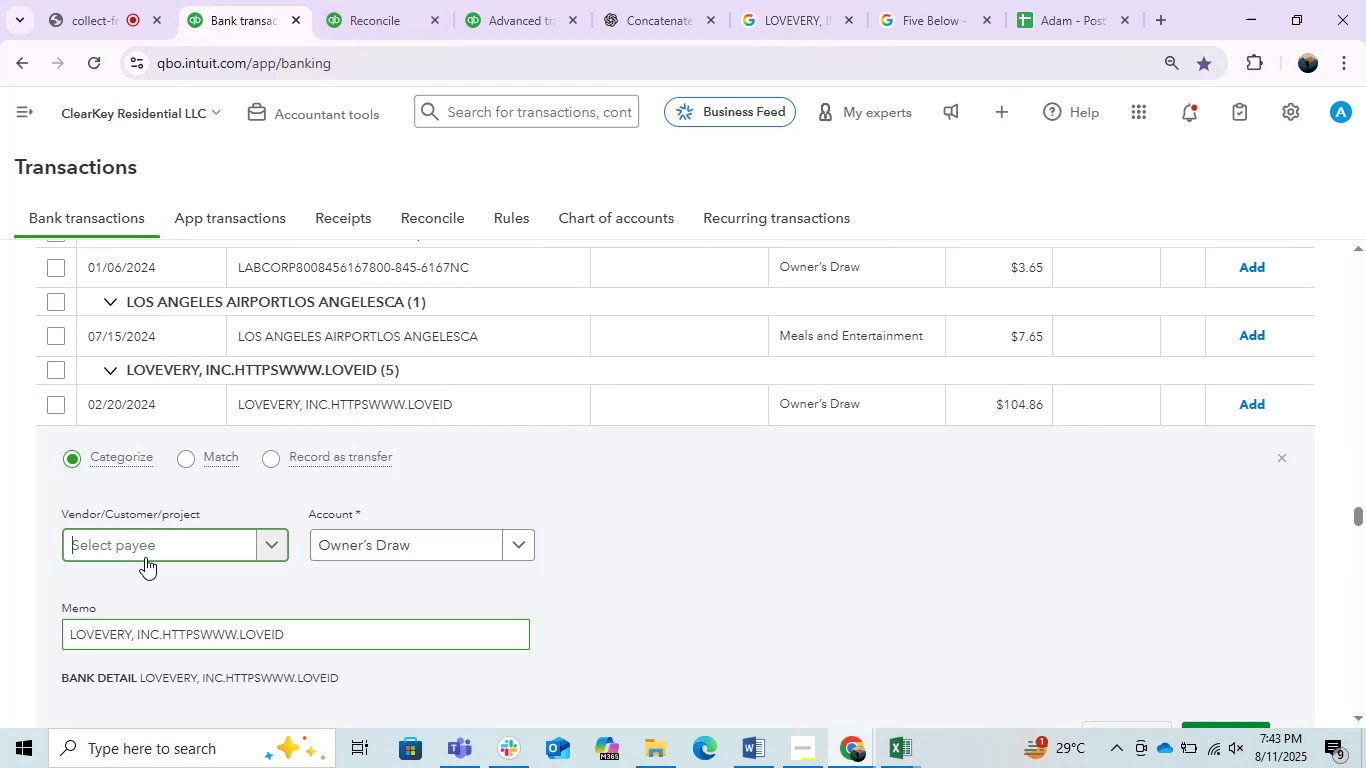 
key(Control+V)
 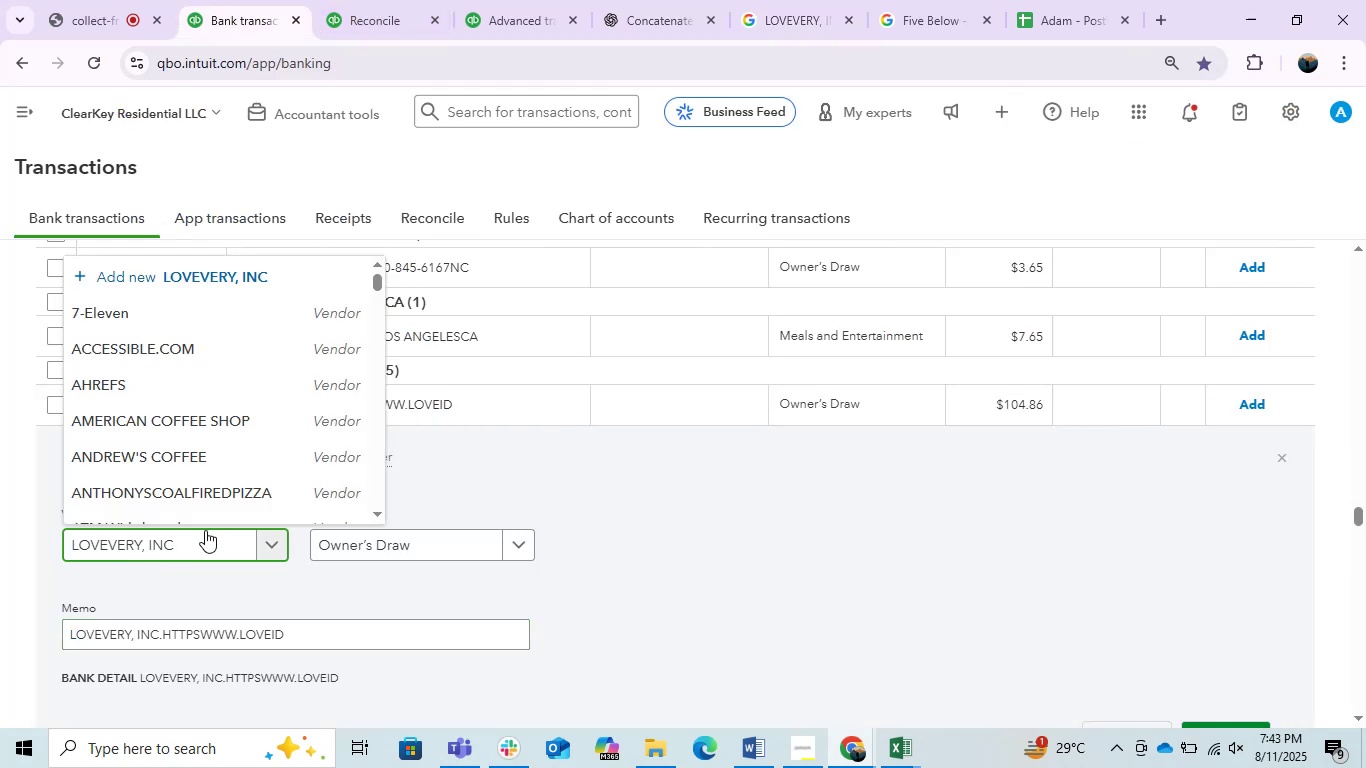 
left_click([268, 499])
 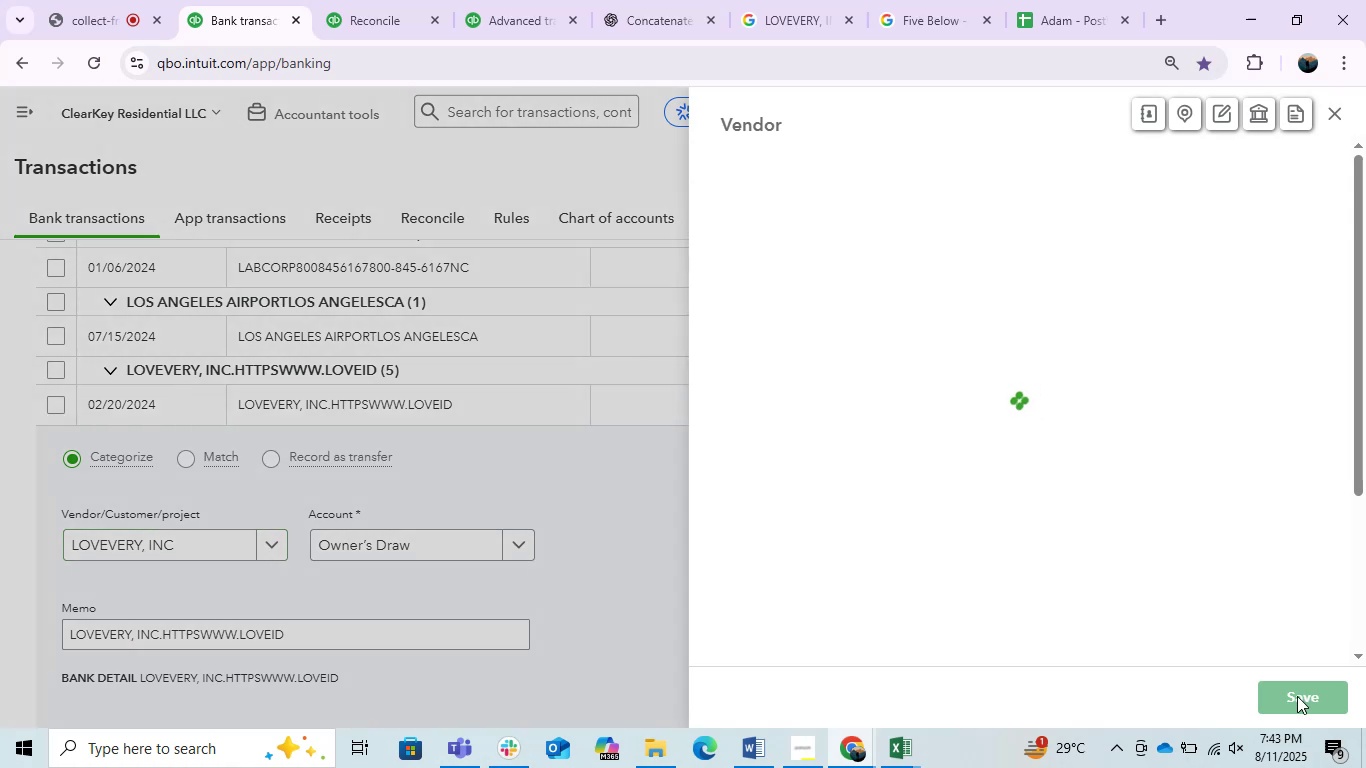 
left_click([1297, 696])
 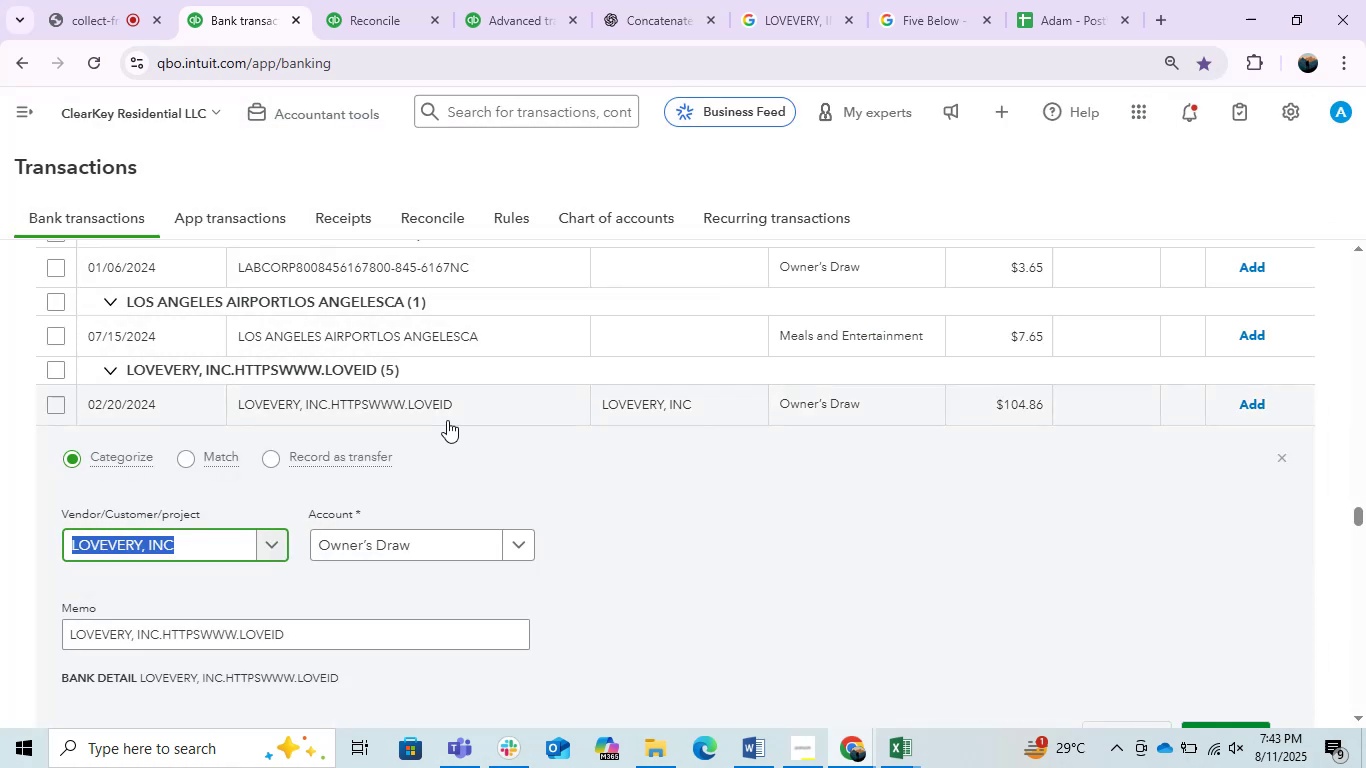 
wait(6.49)
 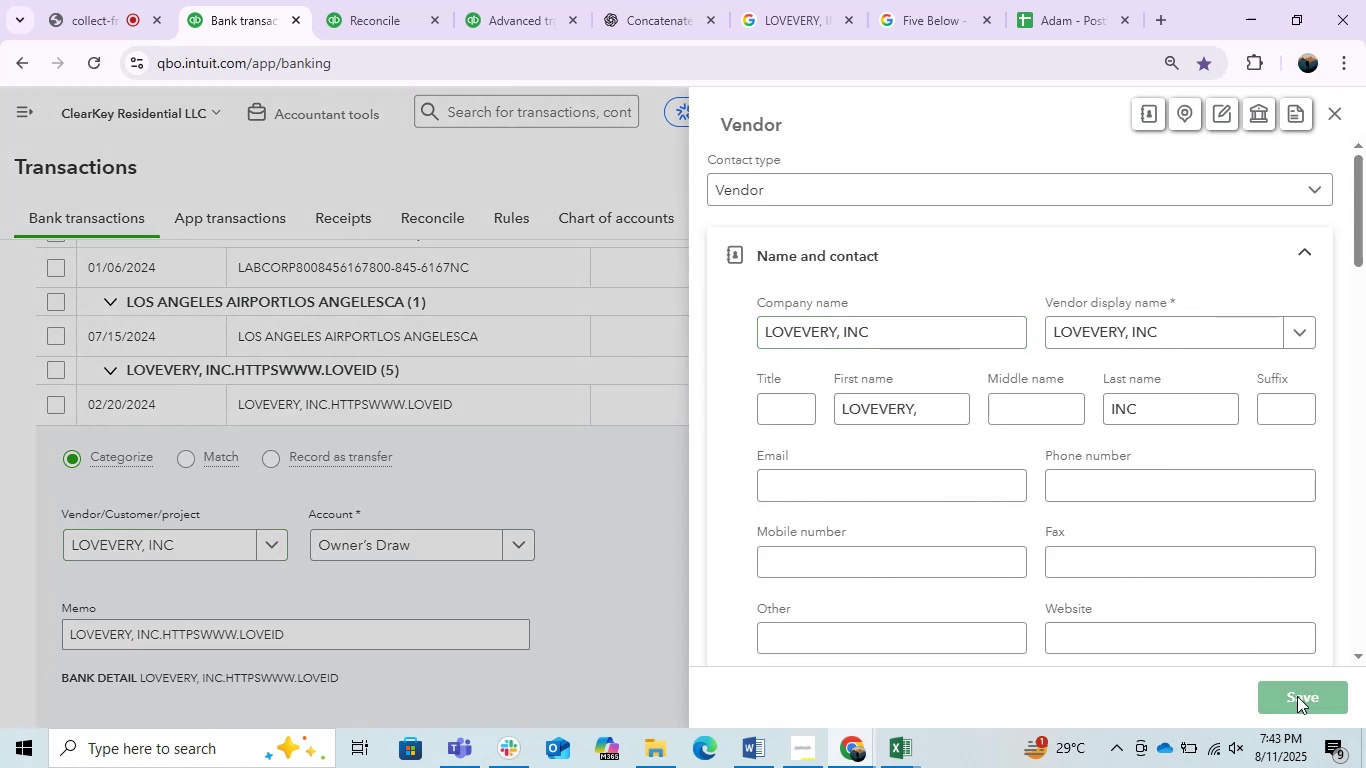 
left_click([51, 364])
 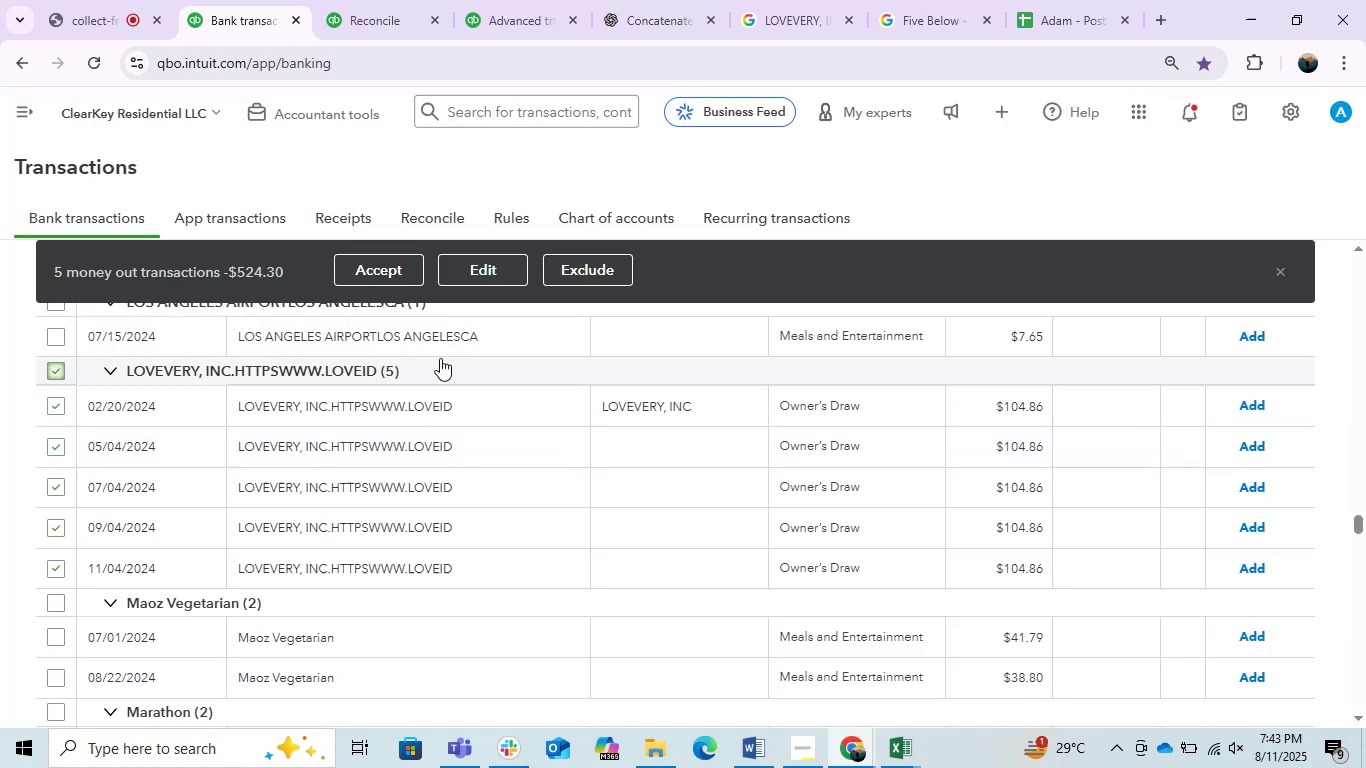 
left_click([469, 274])
 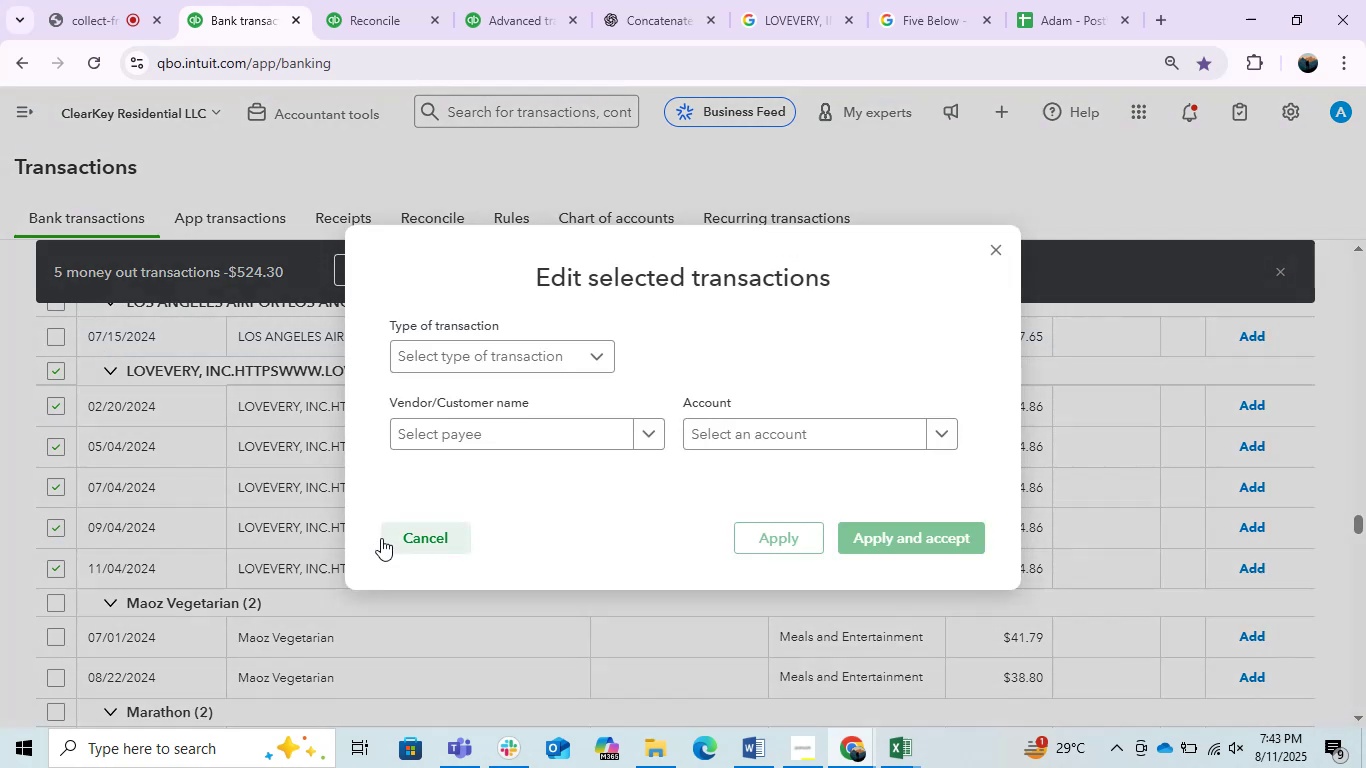 
left_click([484, 426])
 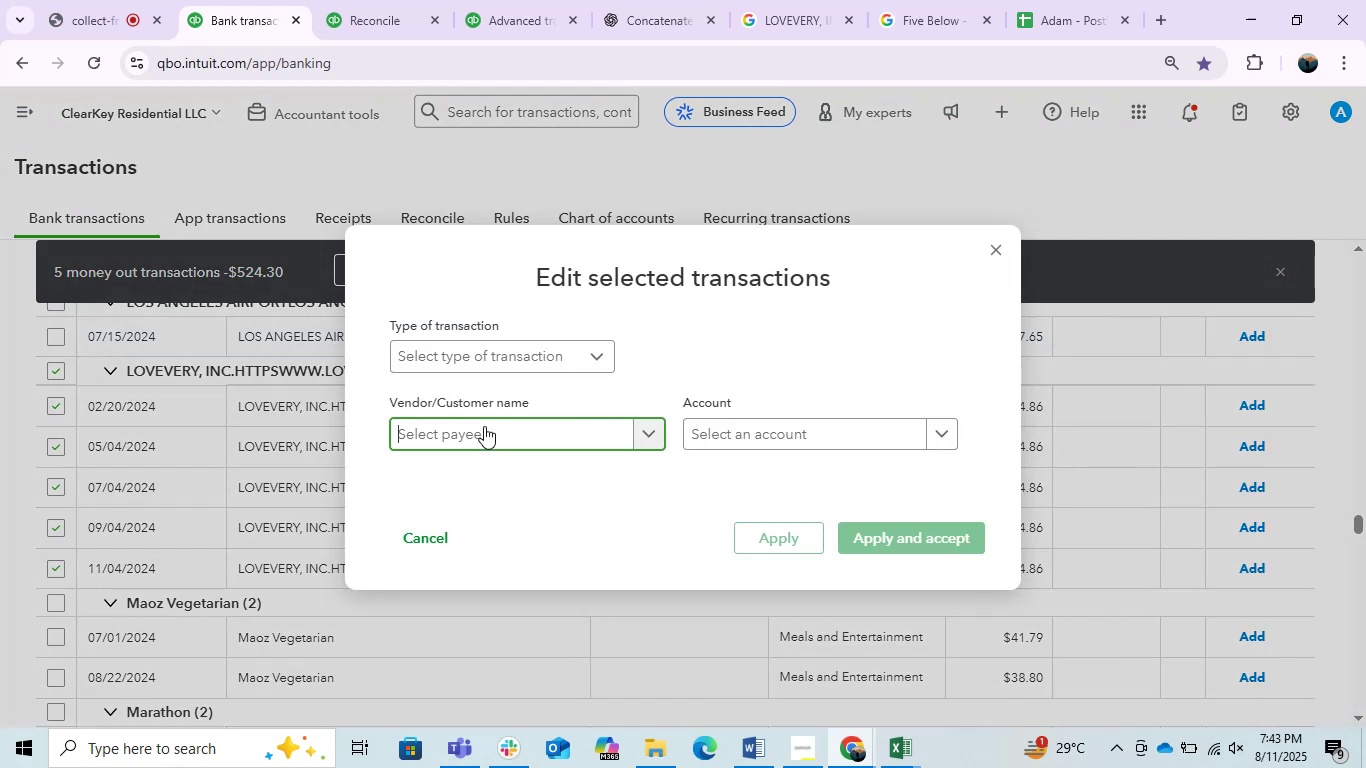 
key(Control+V)
 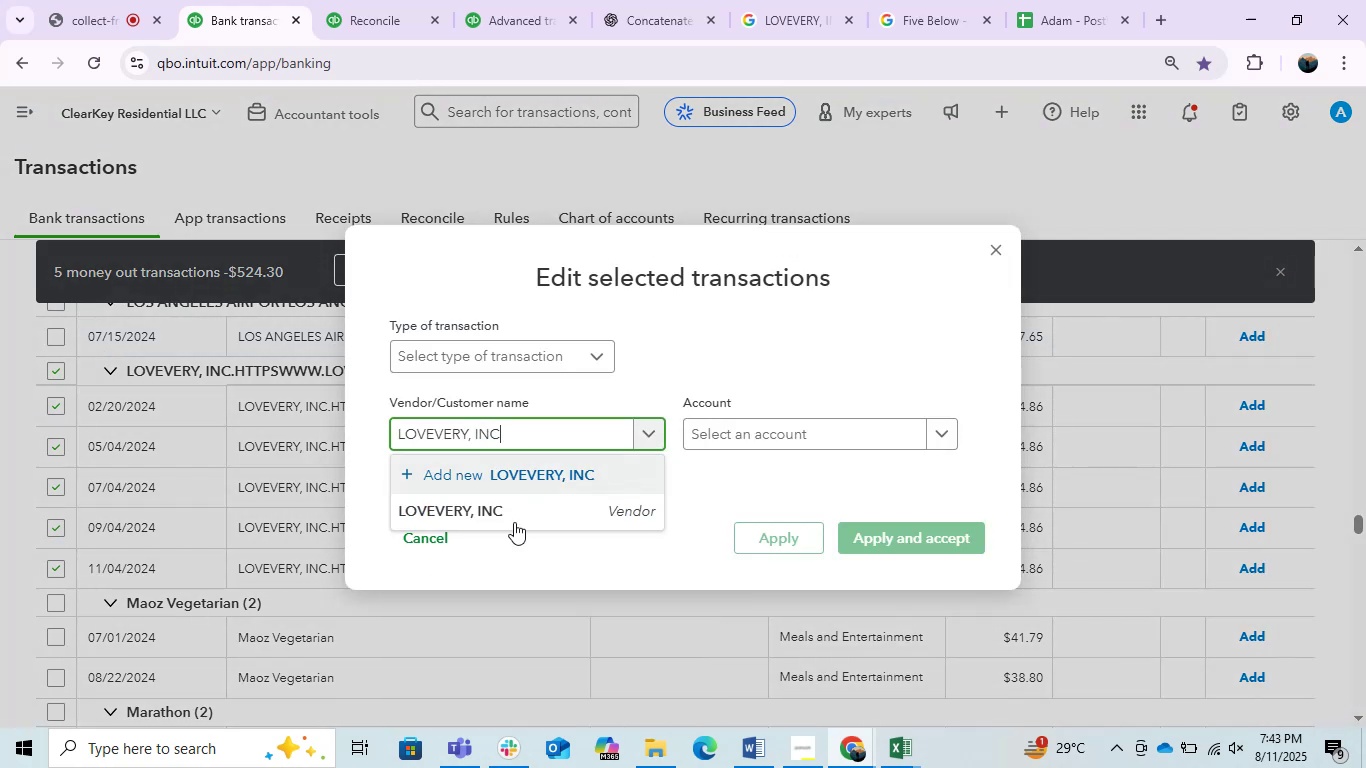 
left_click([486, 518])
 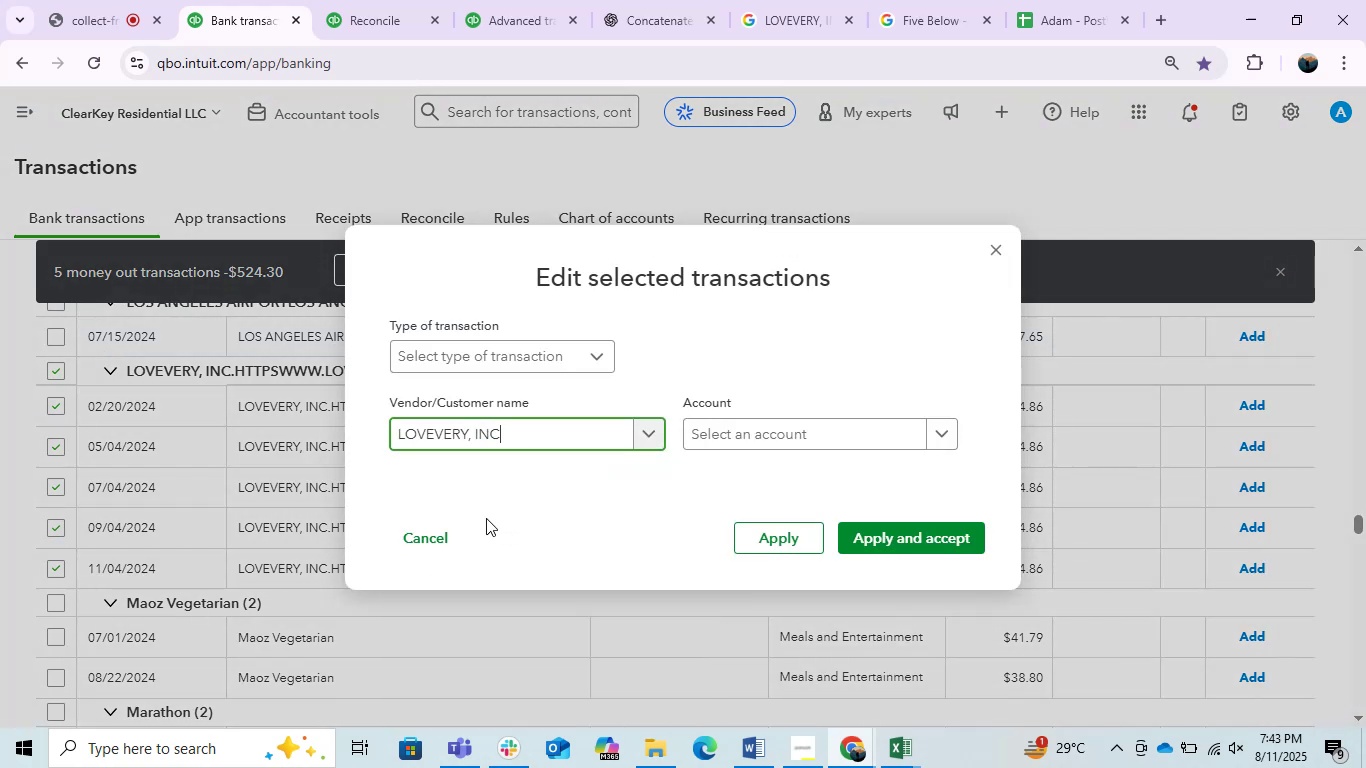 
left_click([523, 349])
 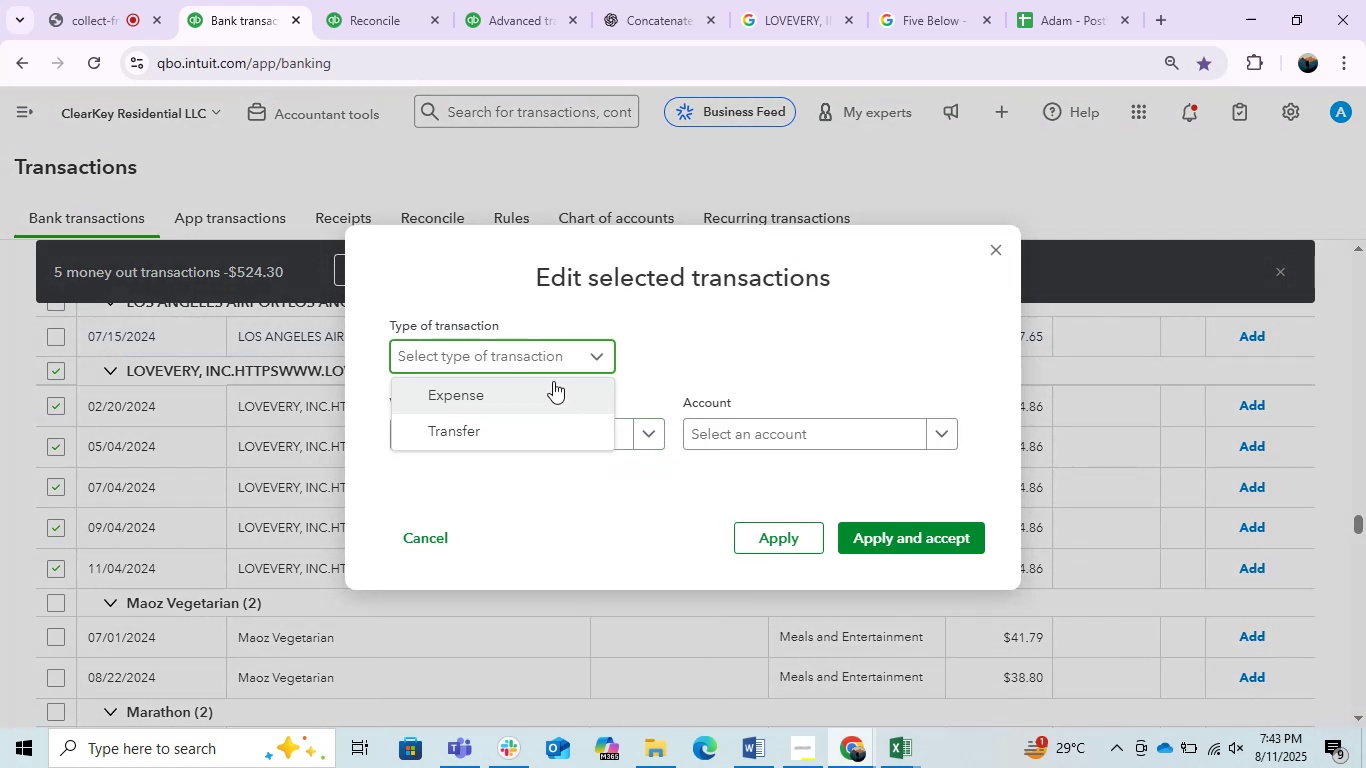 
left_click([535, 381])
 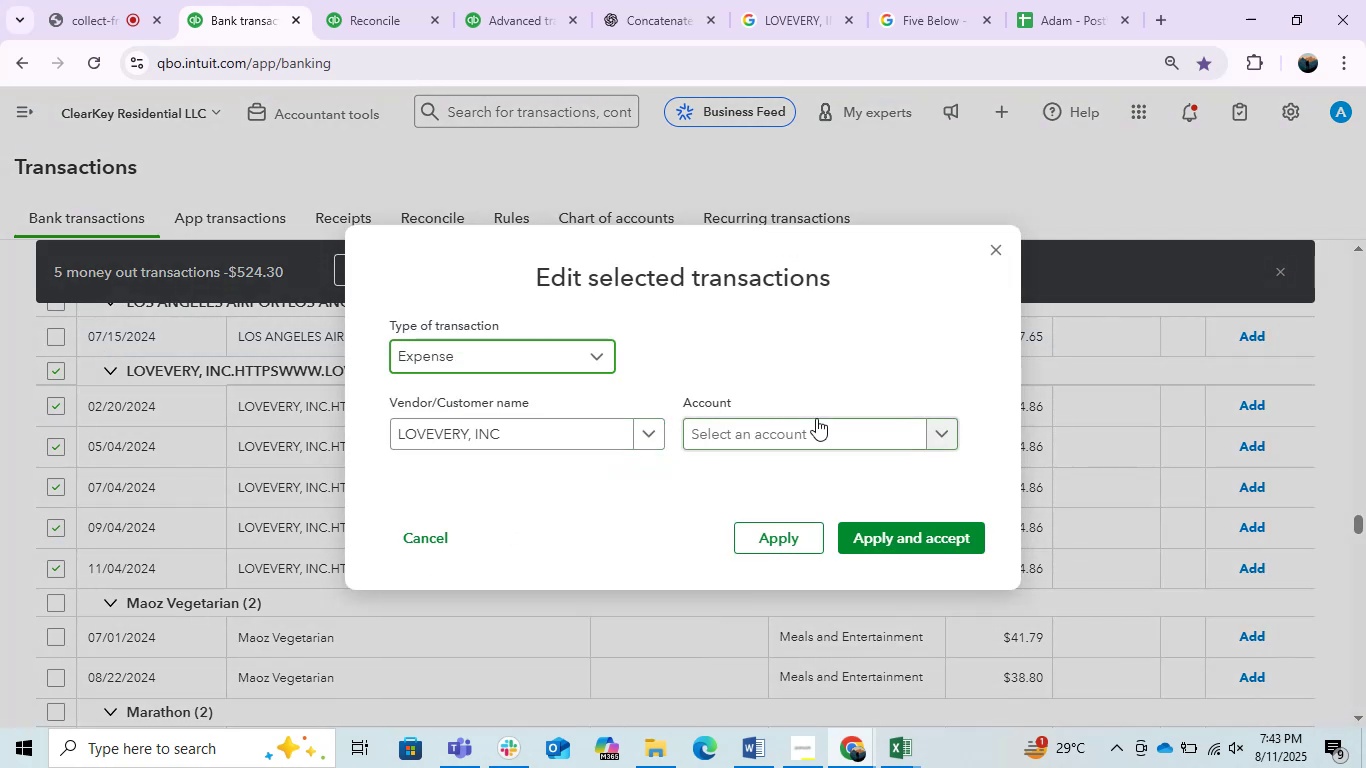 
left_click([787, 429])
 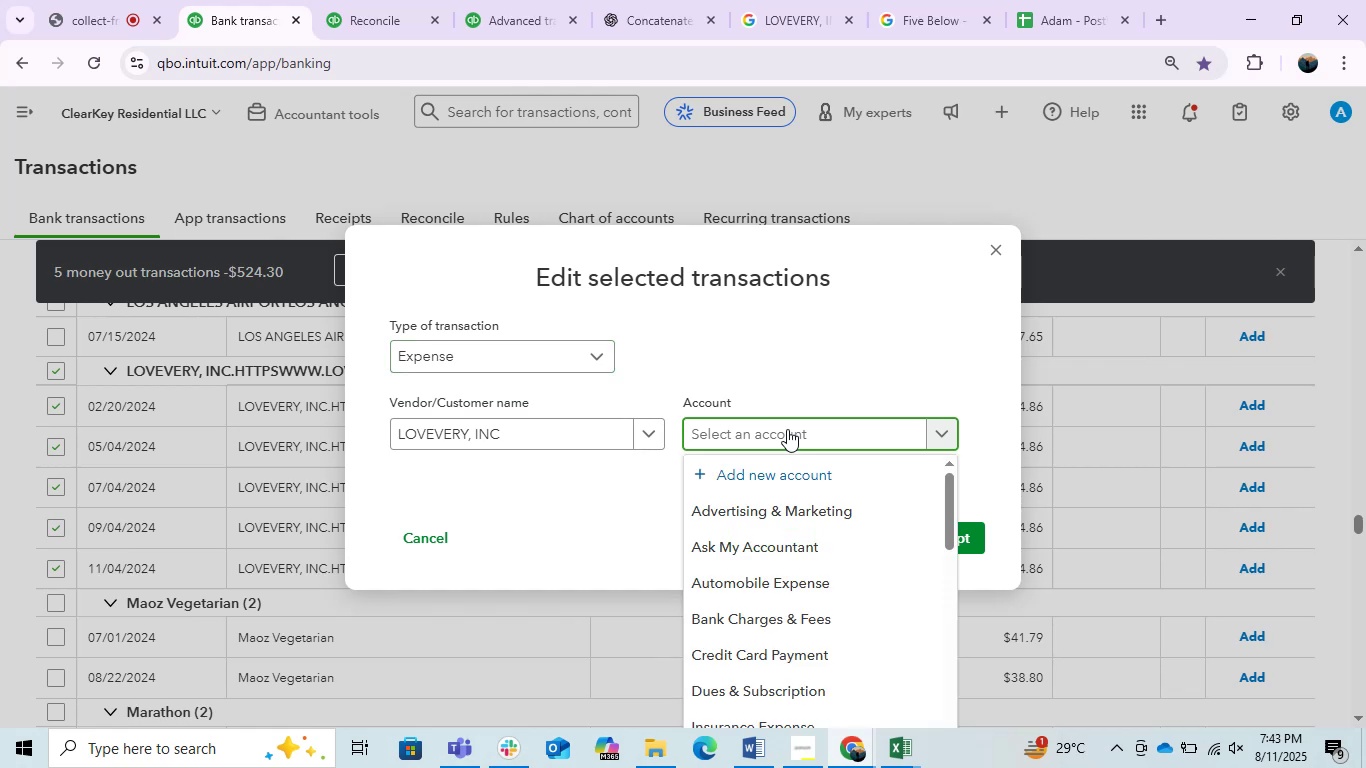 
type(owner)
 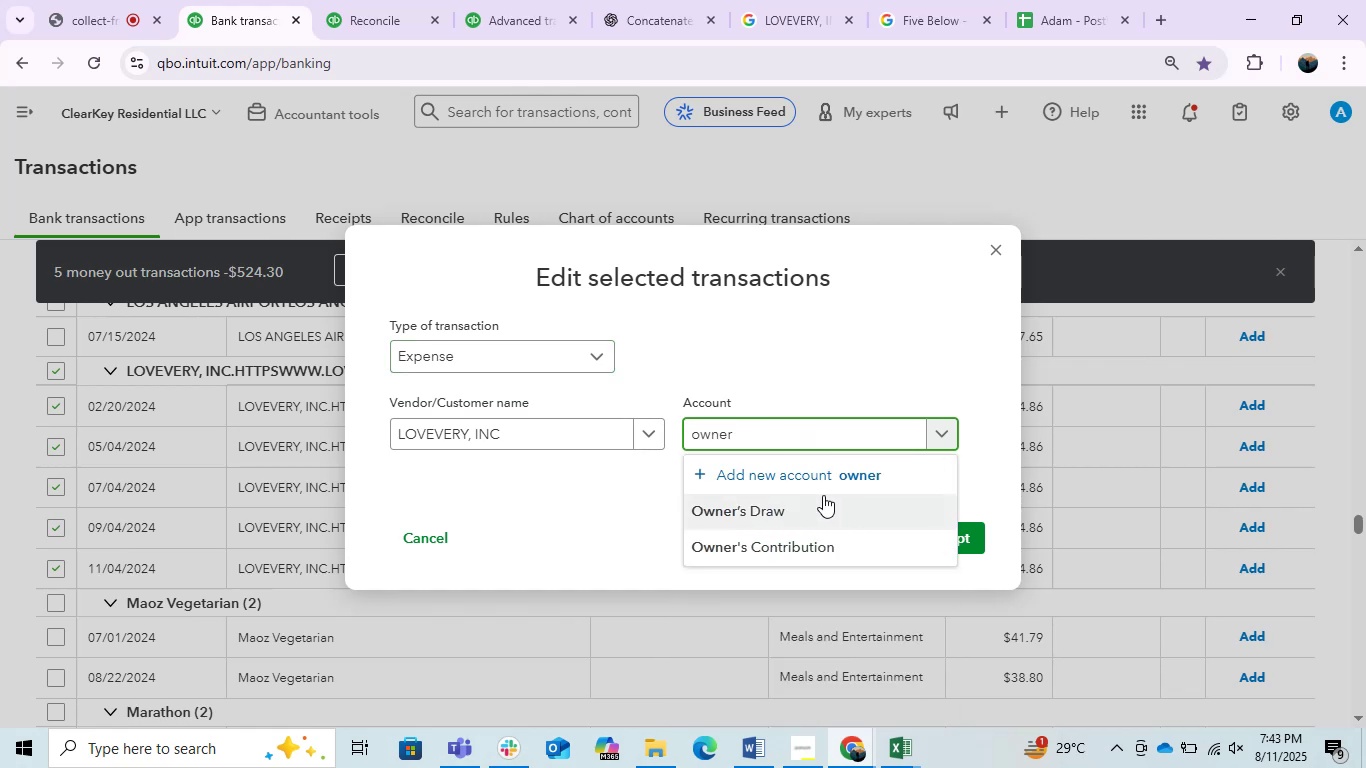 
left_click([821, 495])
 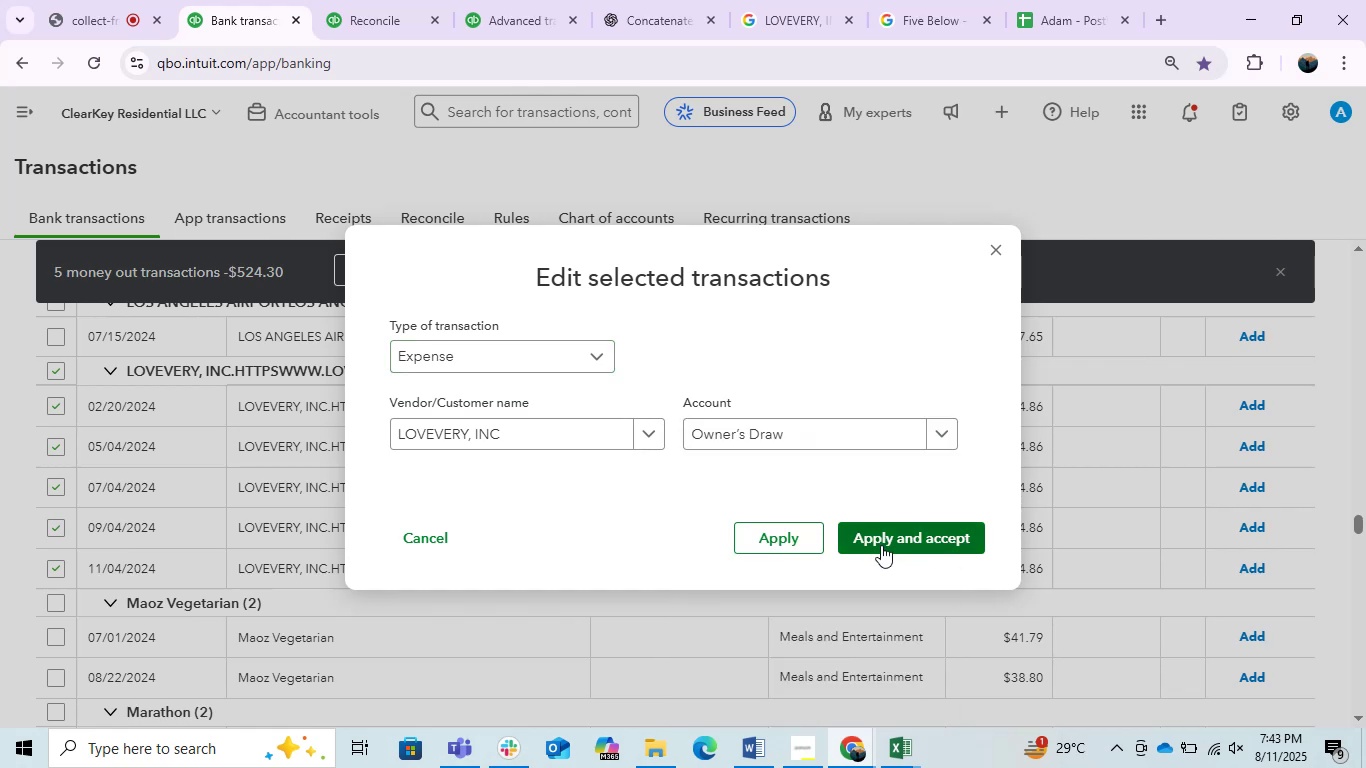 
left_click([872, 527])
 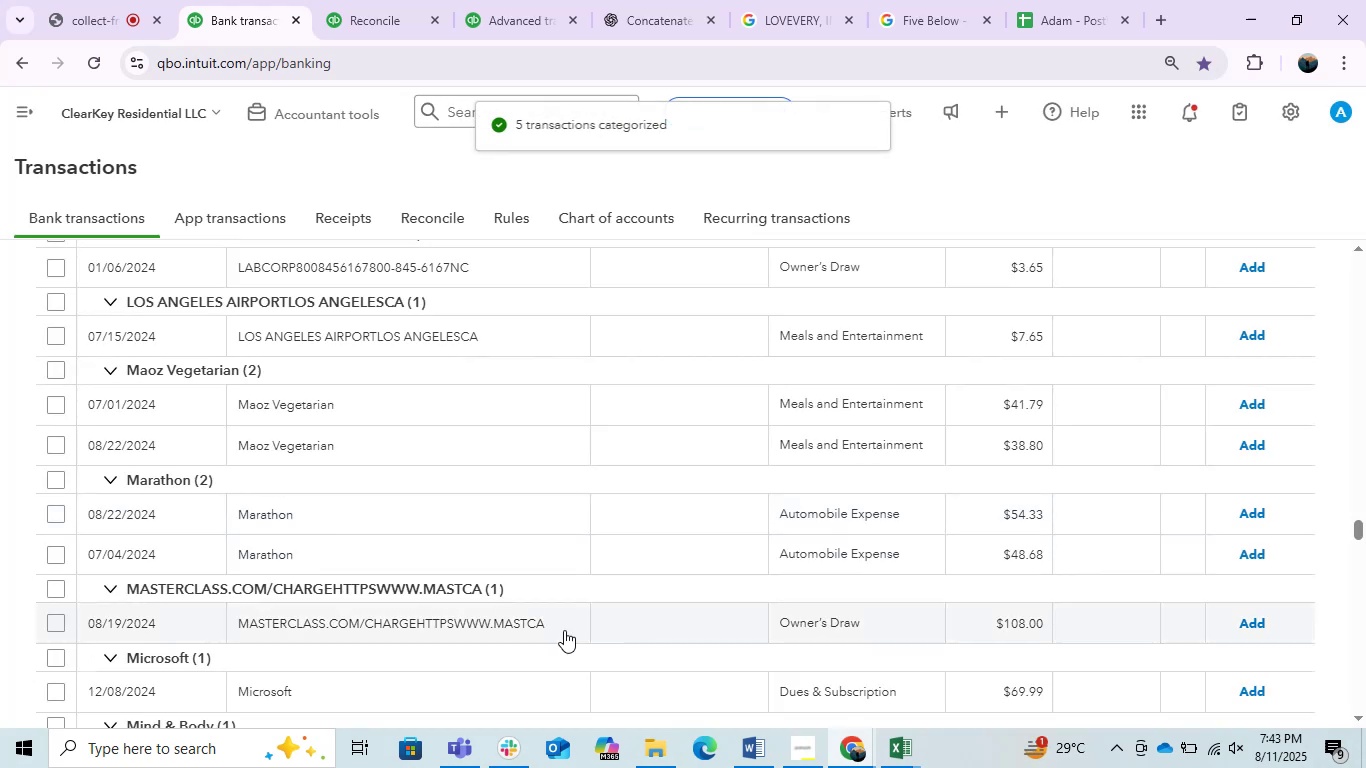 
wait(5.63)
 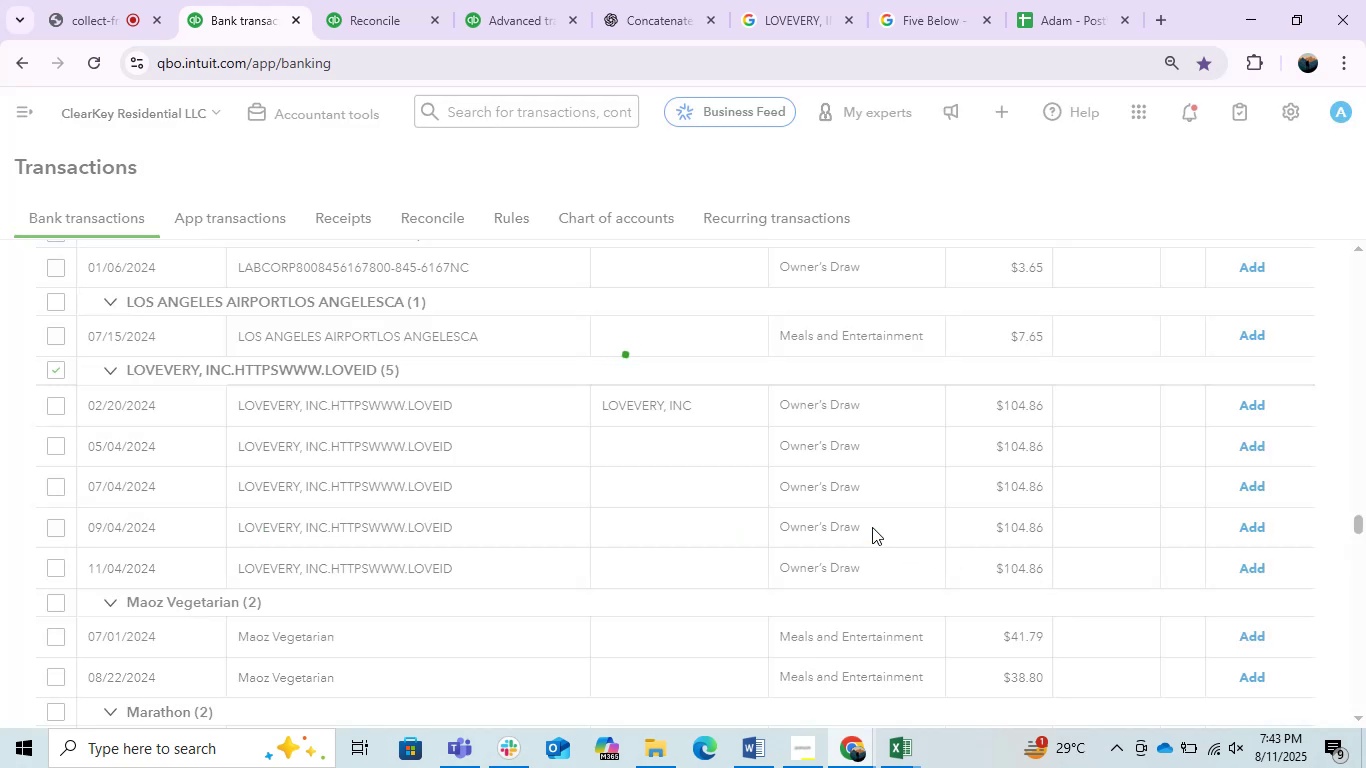 
left_click([361, 418])
 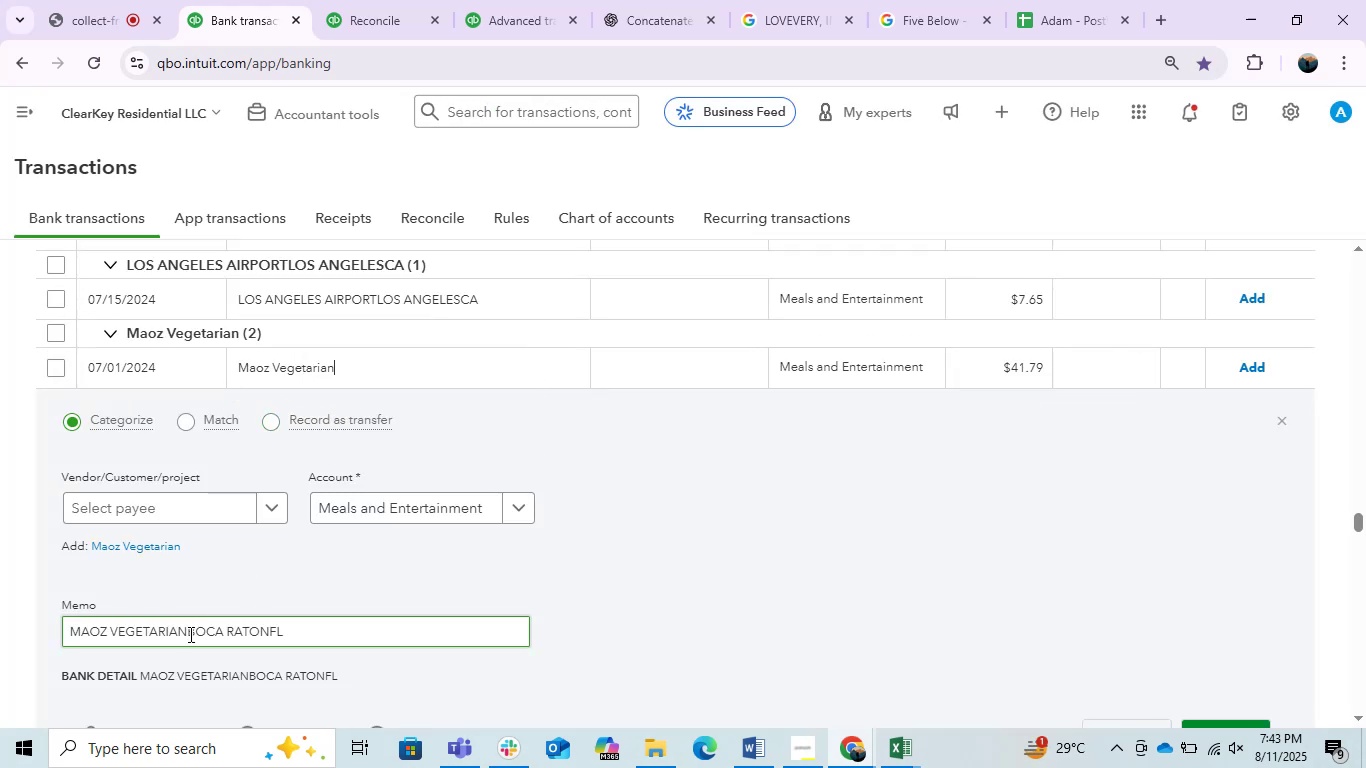 
left_click_drag(start_coordinate=[187, 634], to_coordinate=[0, 624])
 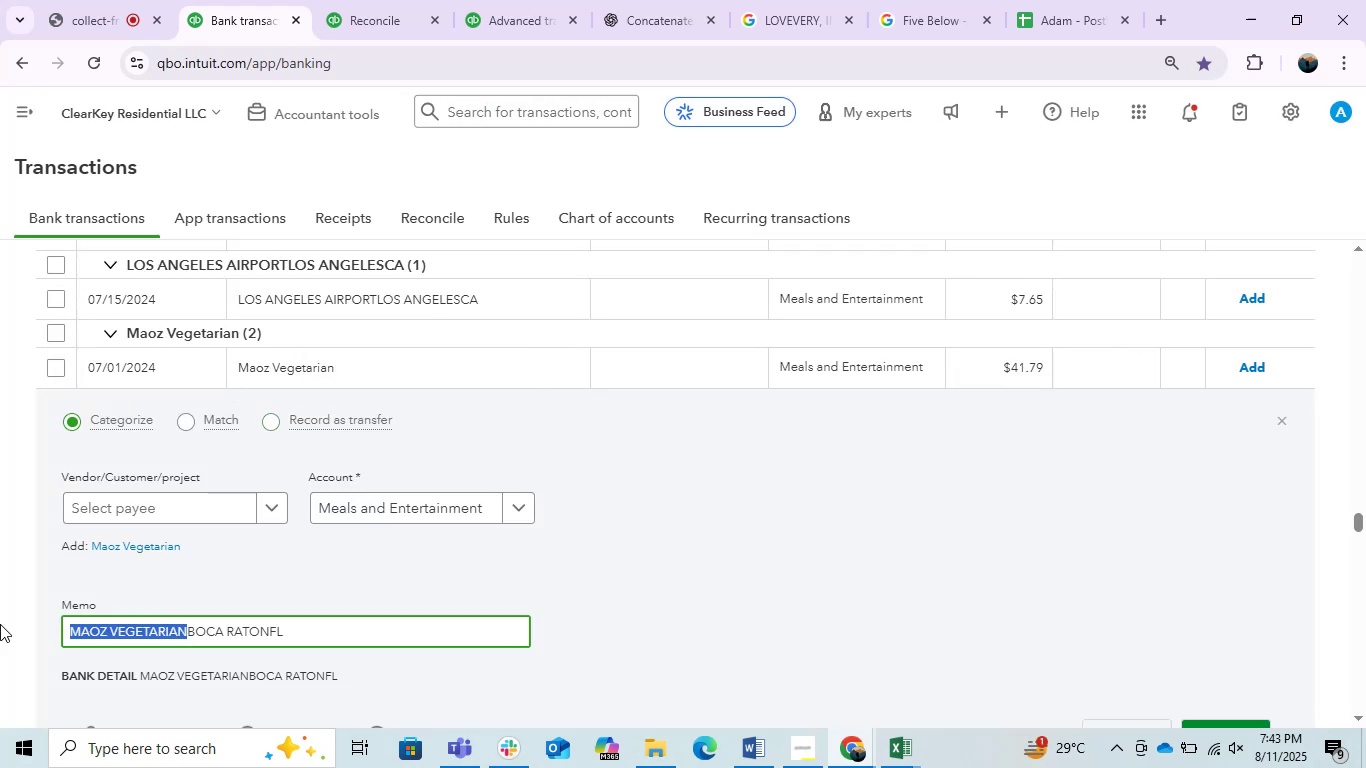 
key(Control+C)
 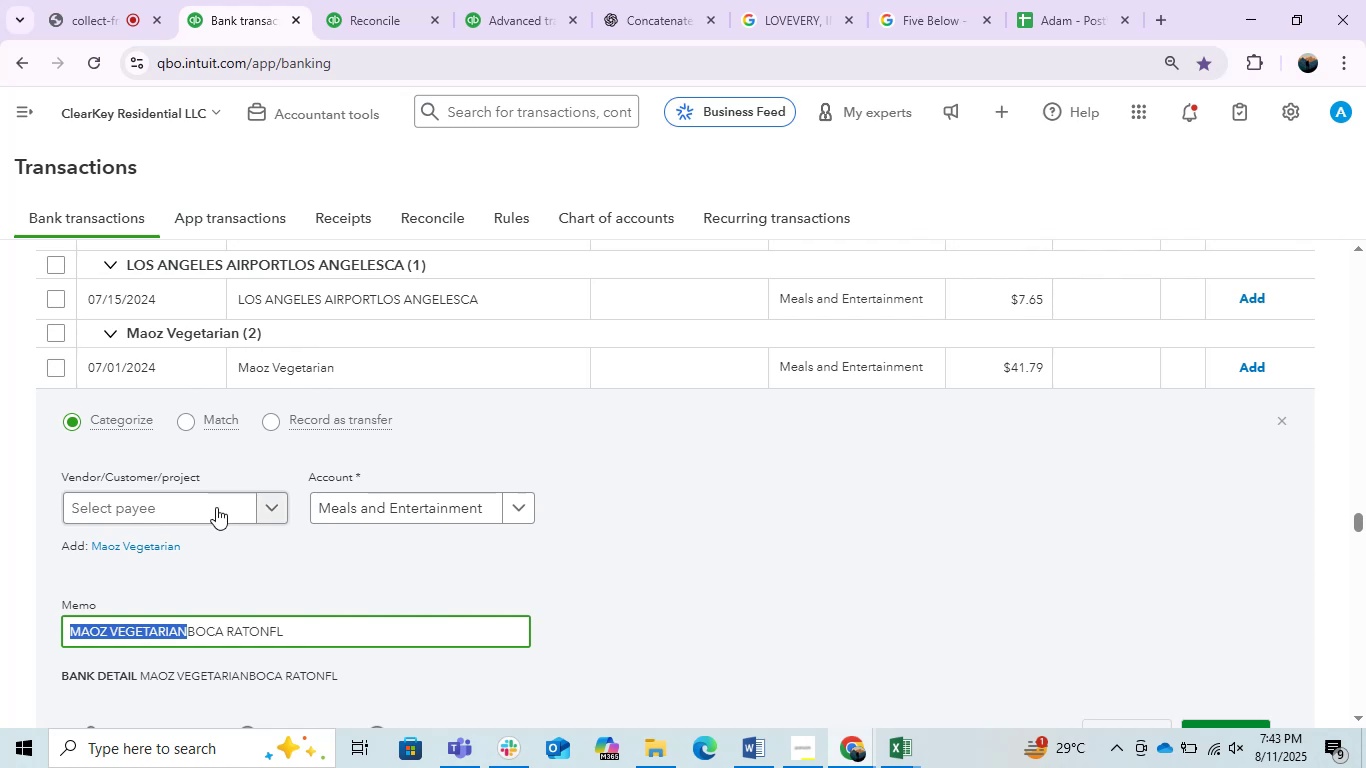 
left_click([211, 507])
 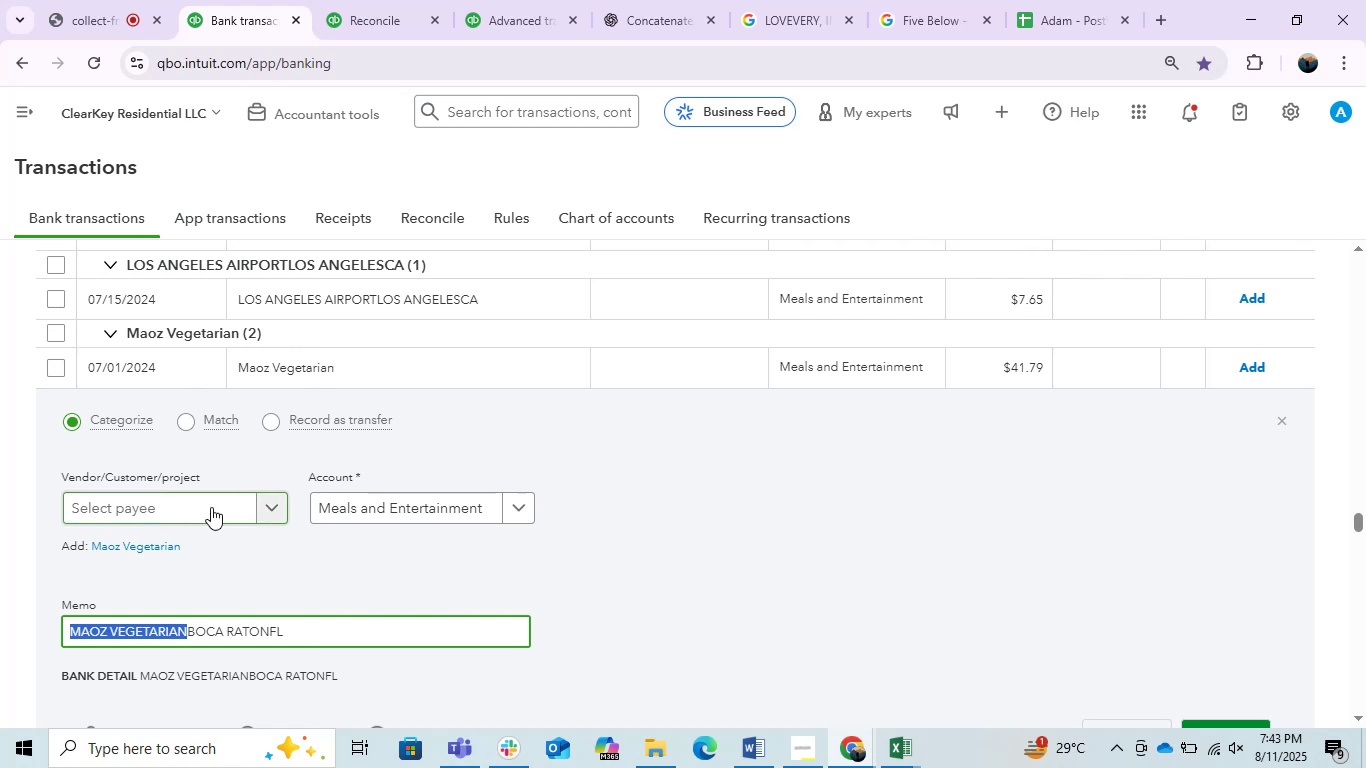 
key(Control+V)
 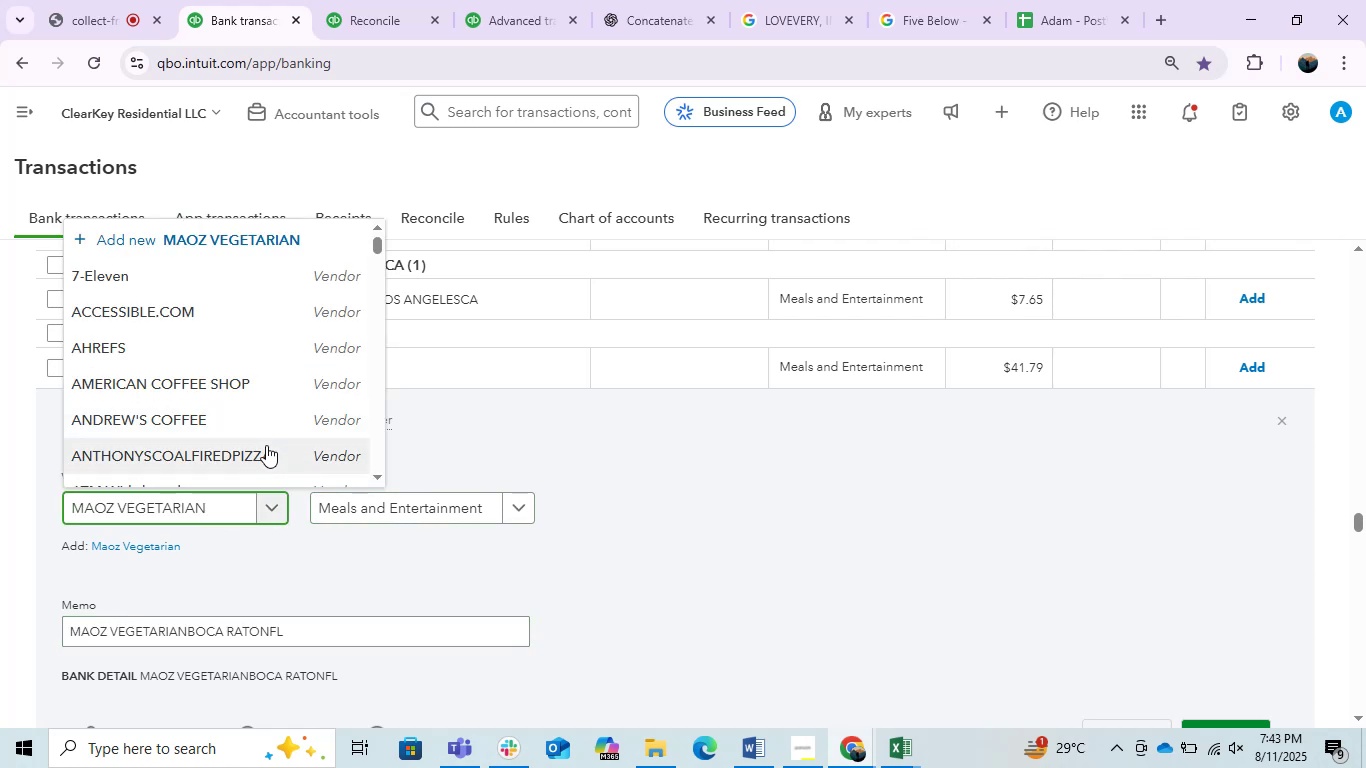 
left_click([287, 458])
 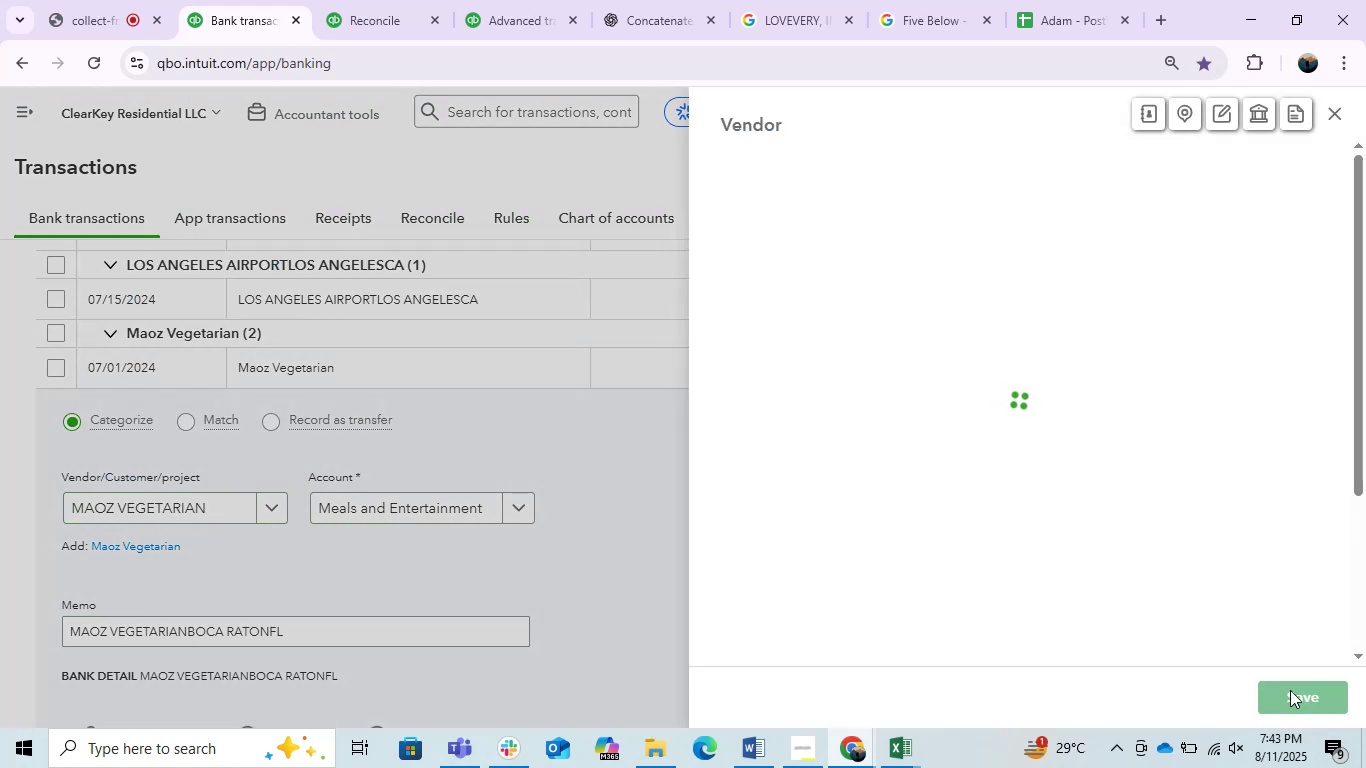 
left_click([1290, 690])
 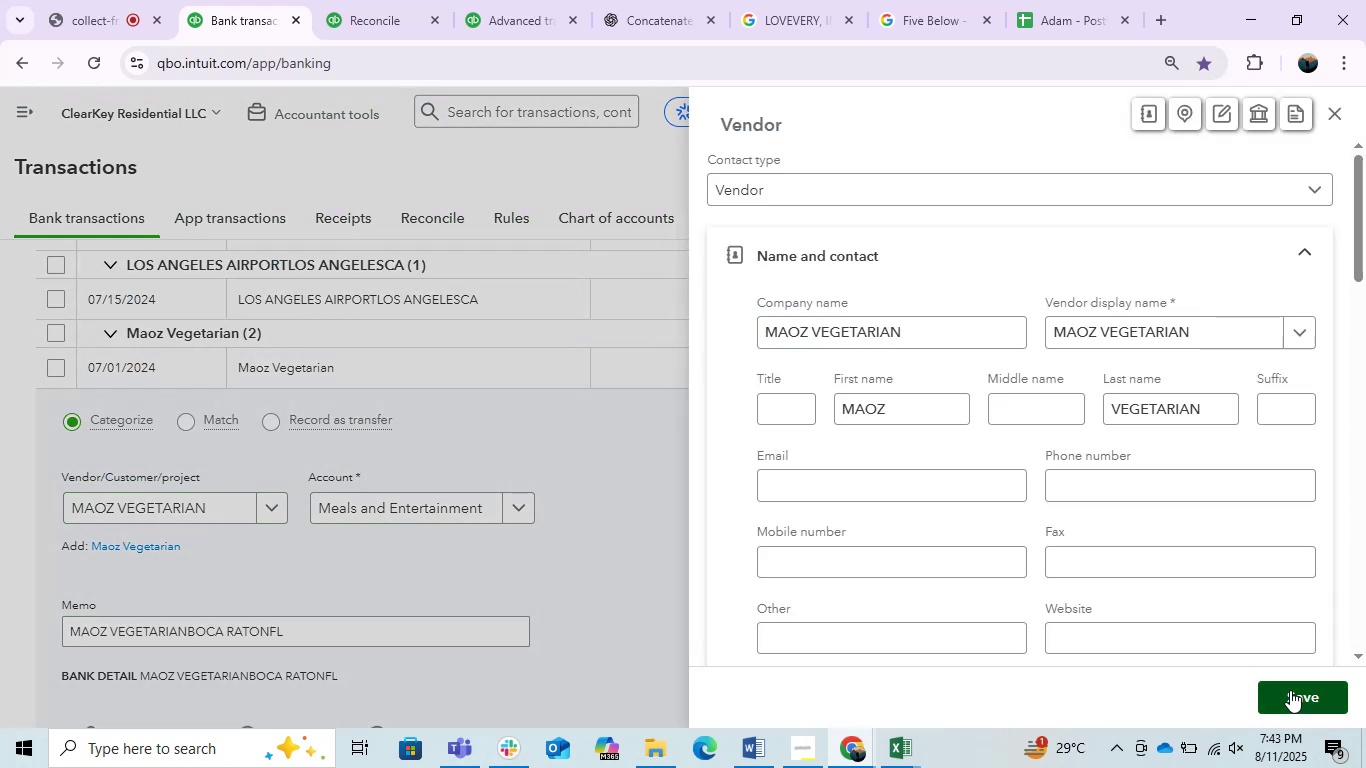 
mouse_move([1313, 665])
 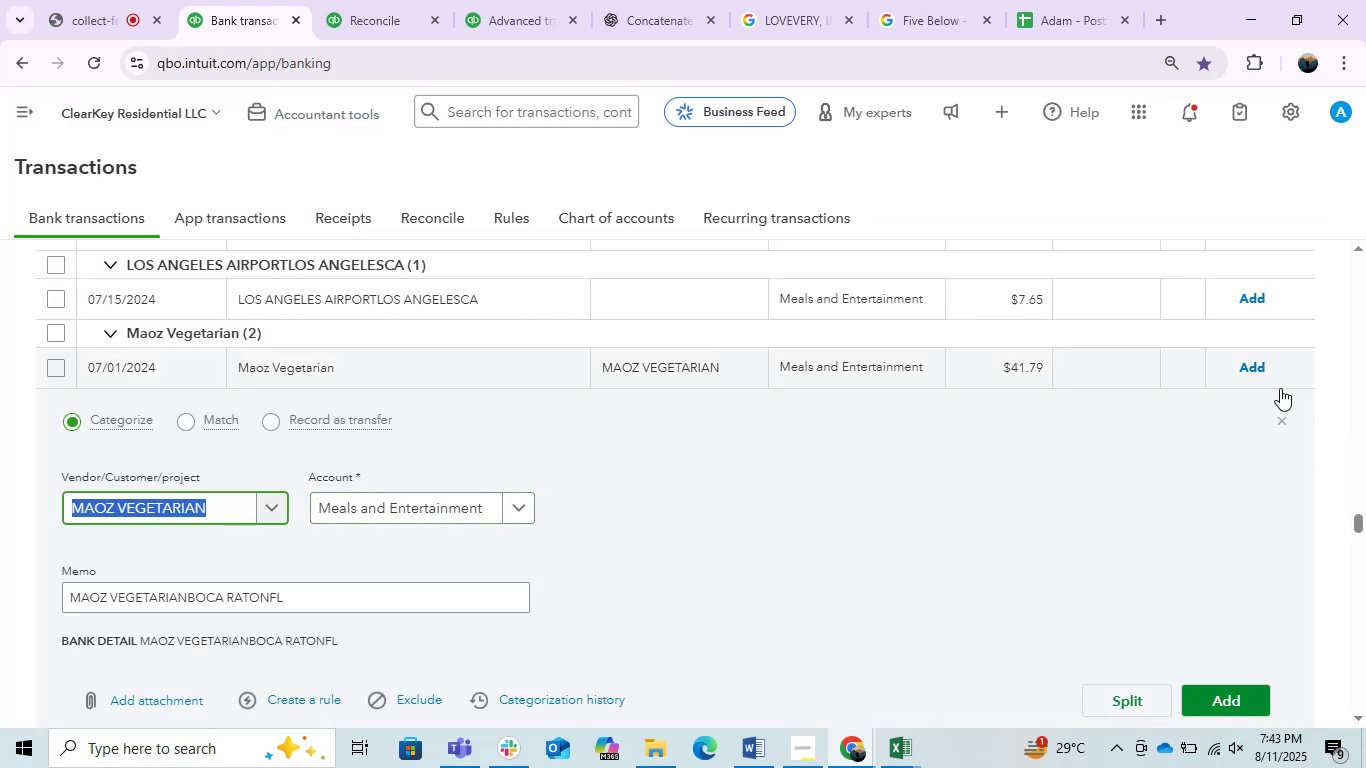 
left_click([1244, 370])
 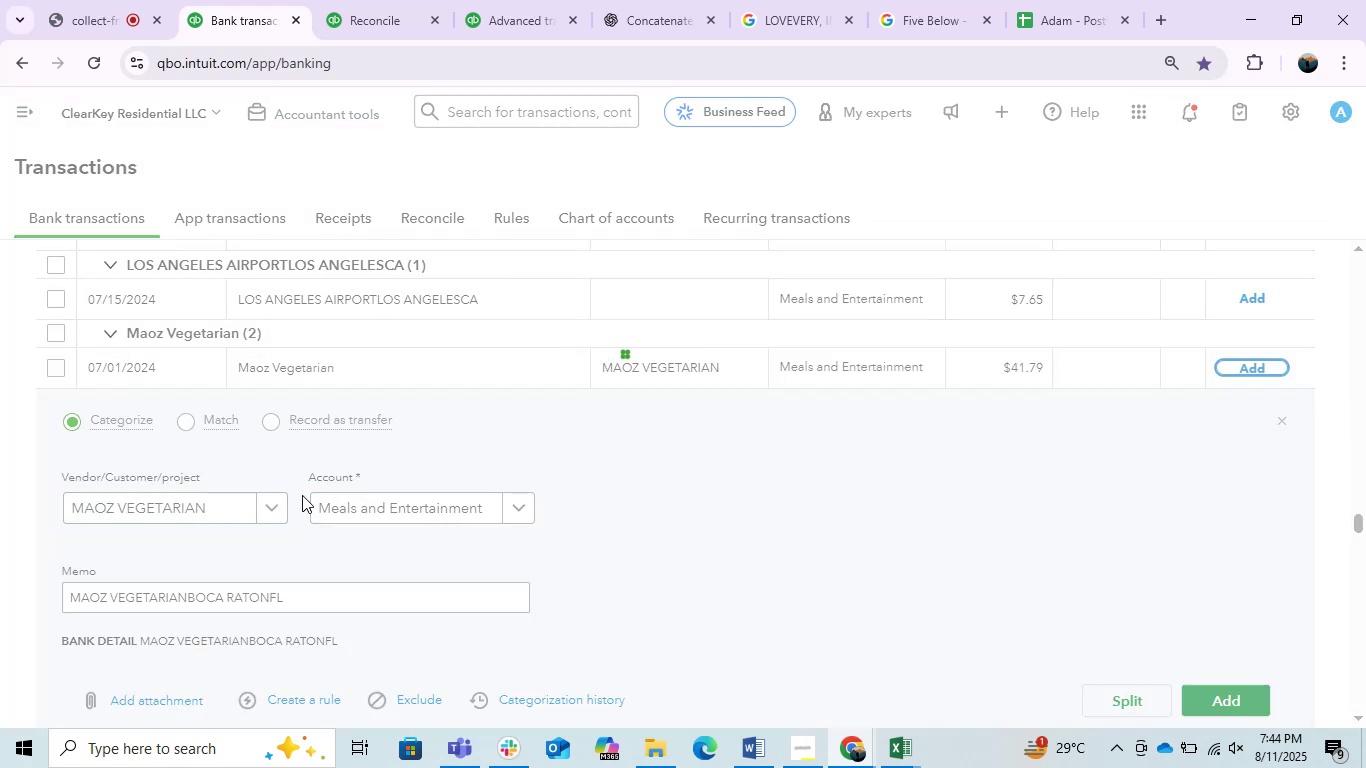 
mouse_move([286, 551])
 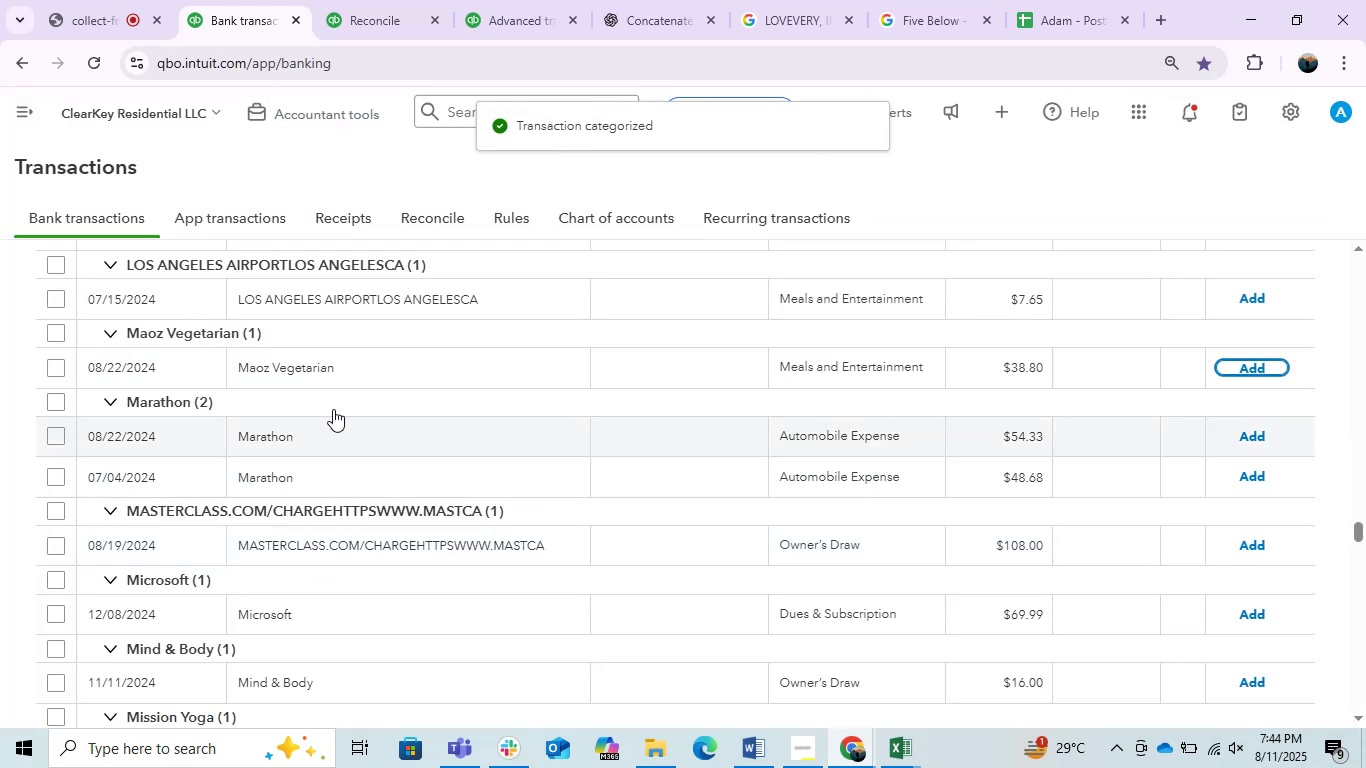 
left_click([330, 382])
 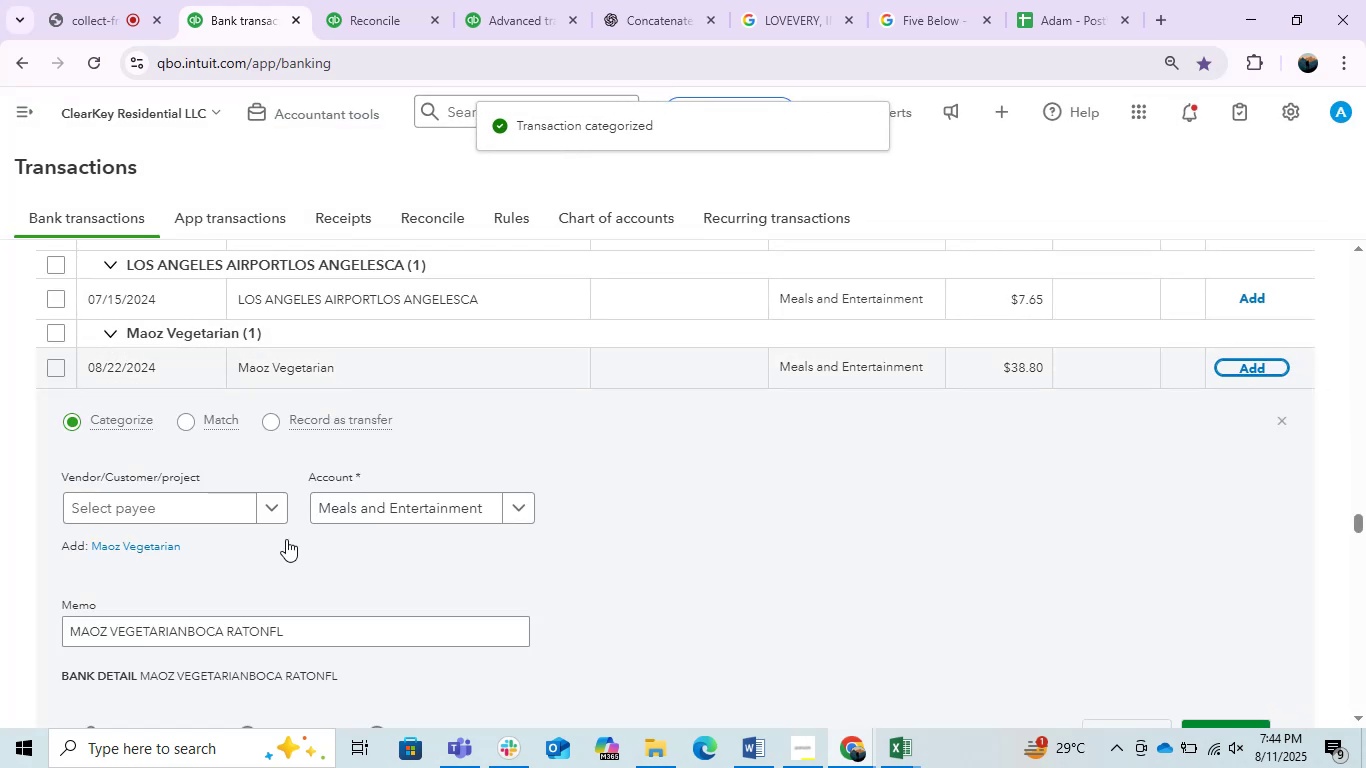 
left_click([170, 513])
 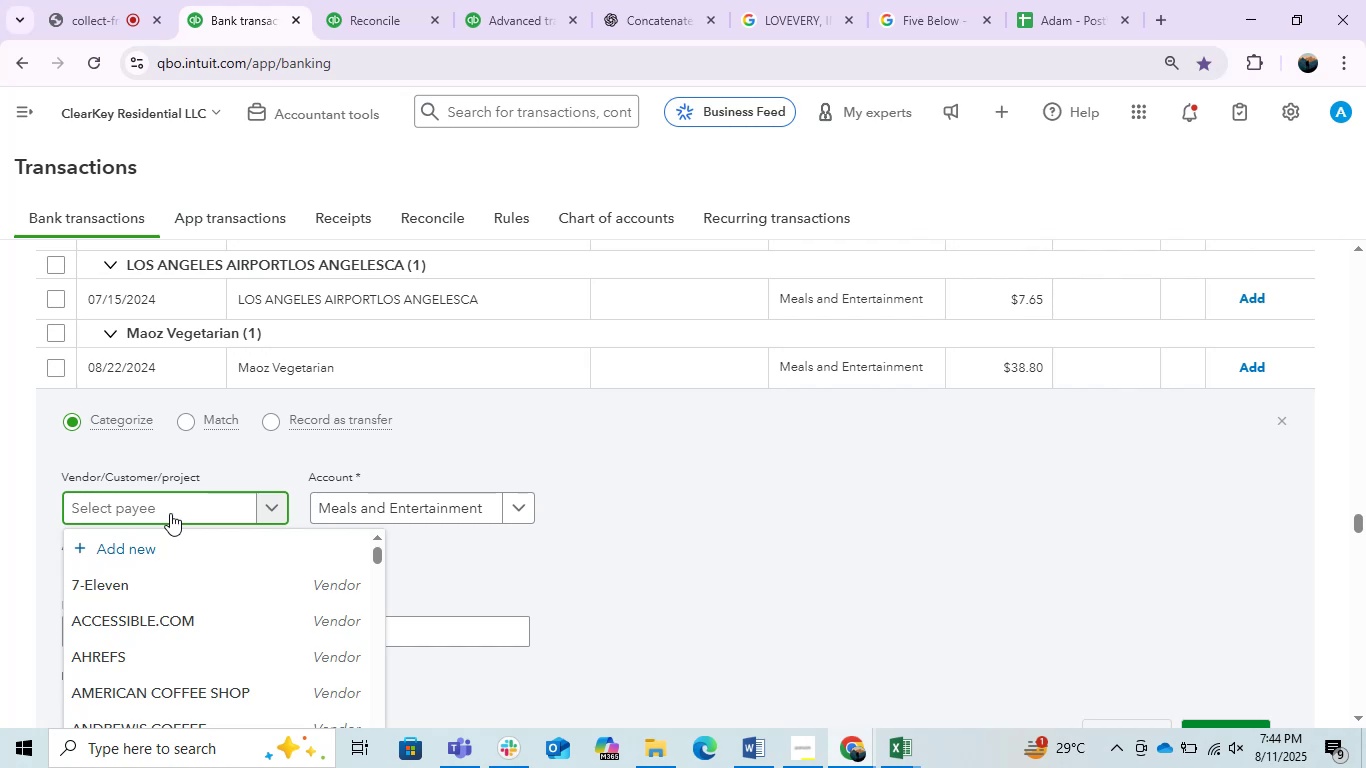 
key(Control+V)
 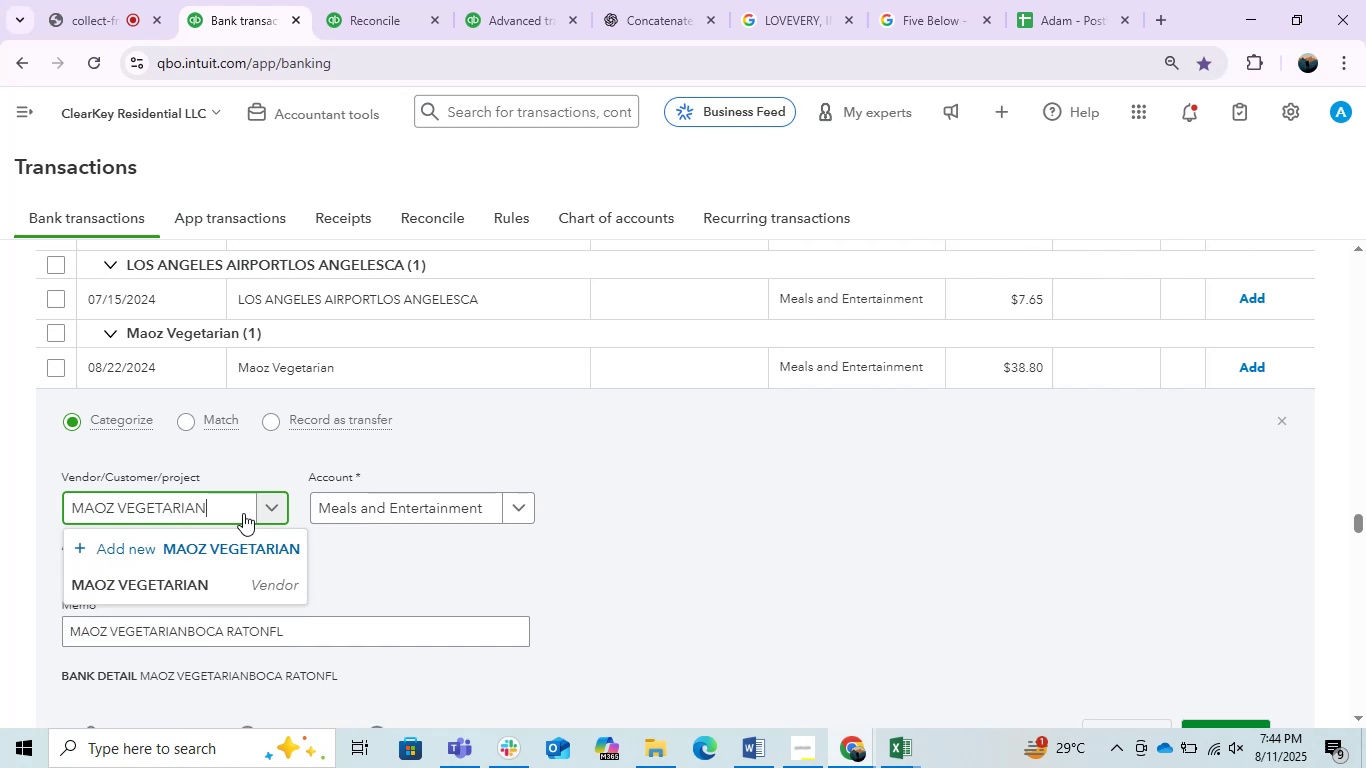 
left_click([208, 581])
 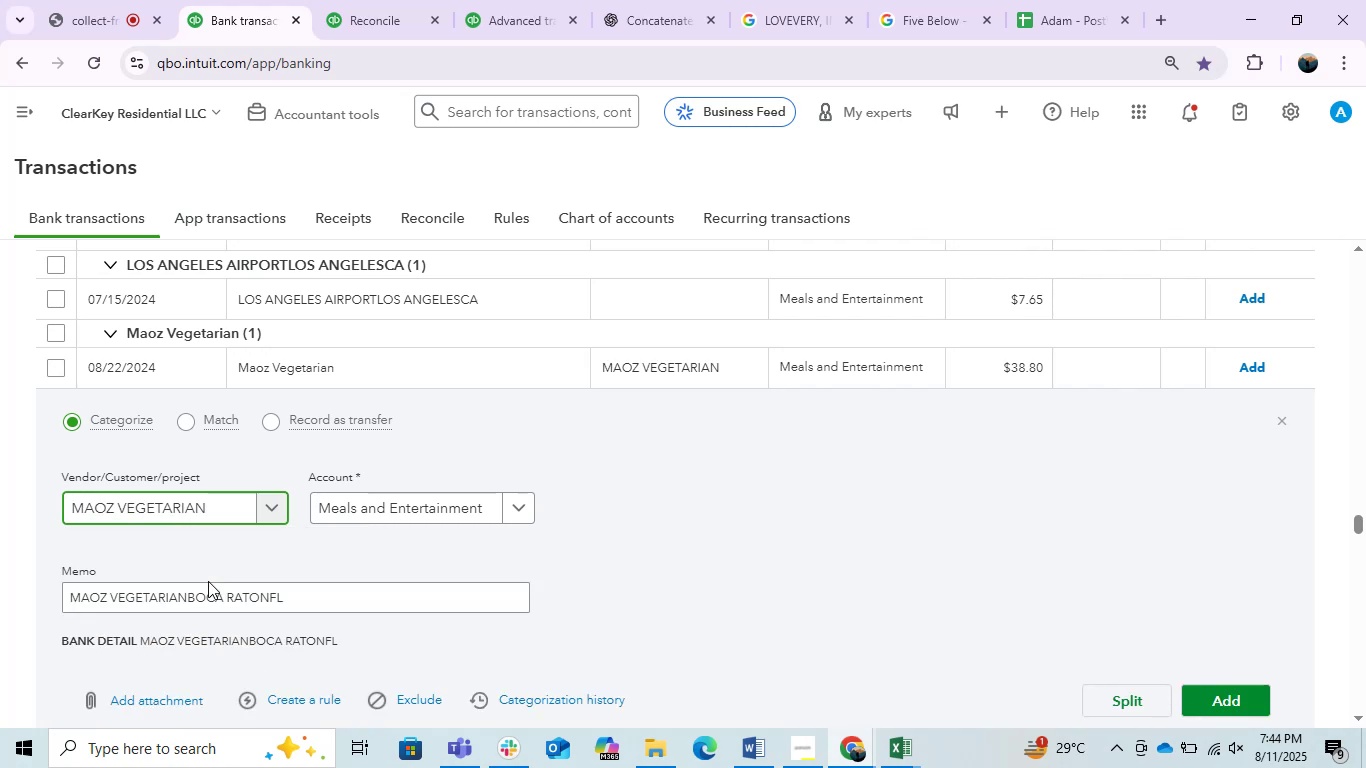 
wait(8.77)
 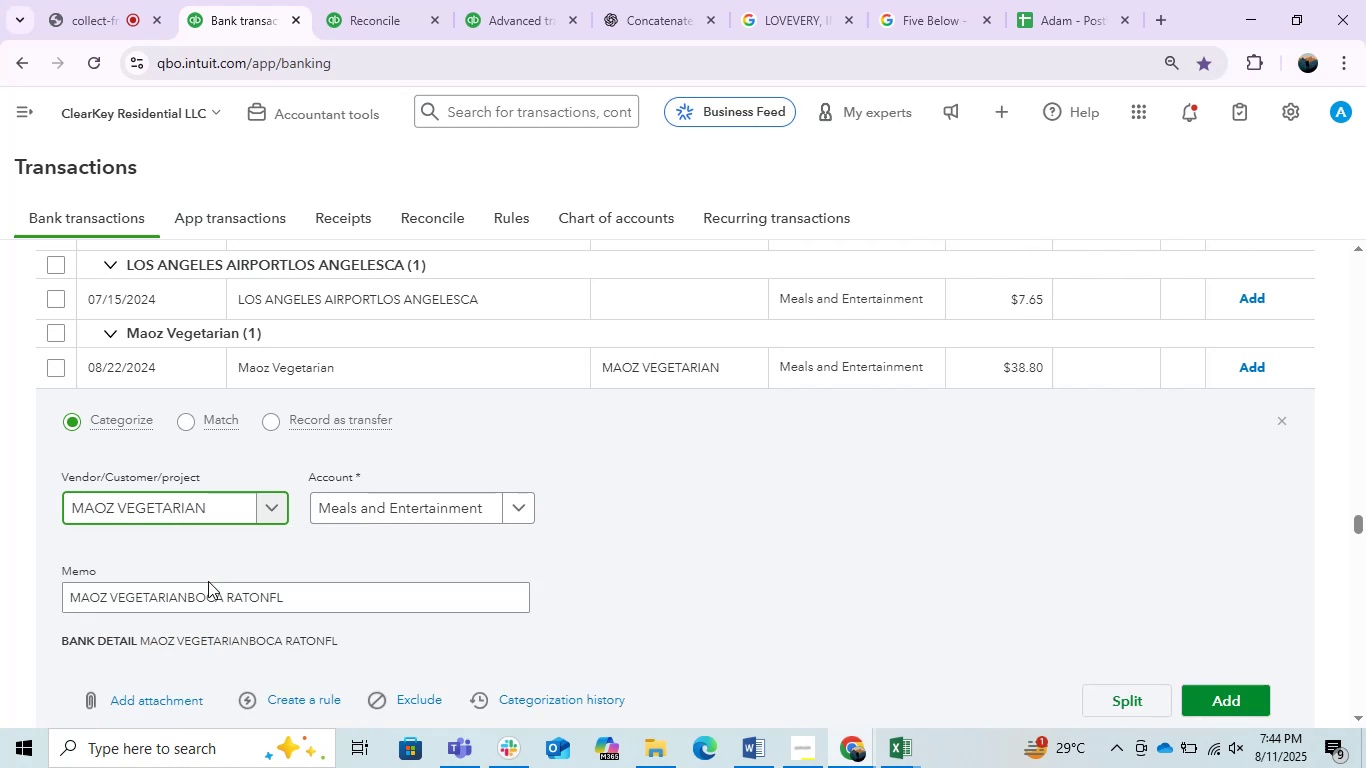 
left_click([1221, 691])
 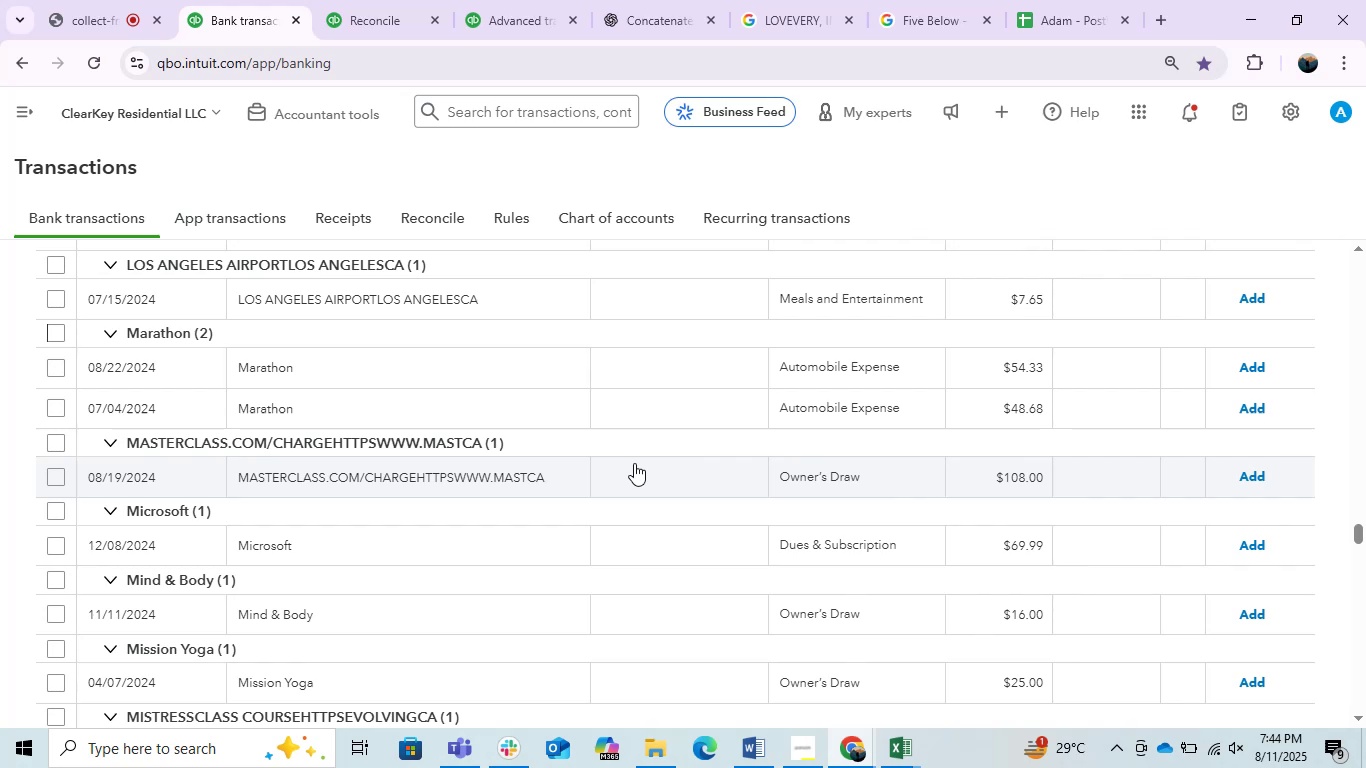 
wait(34.38)
 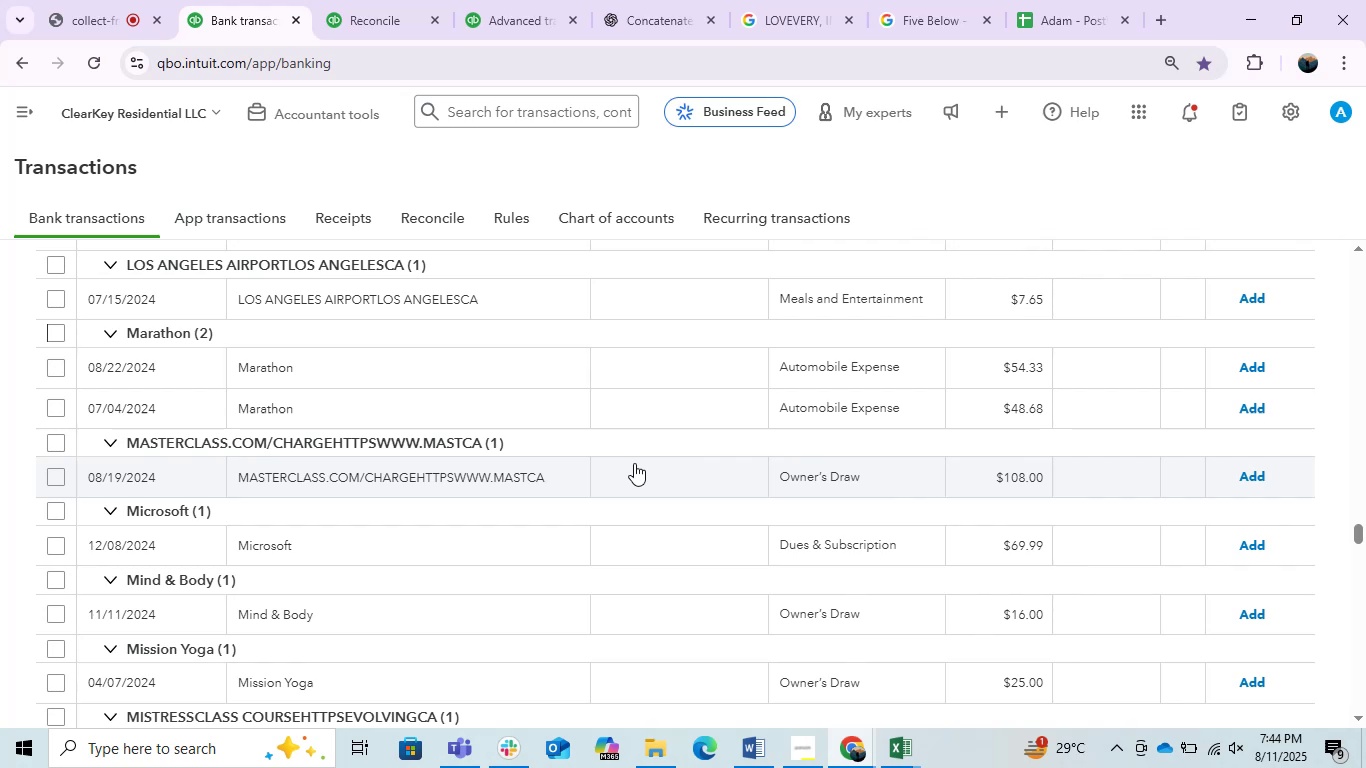 
scroll: coordinate [642, 463], scroll_direction: down, amount: 2.0
 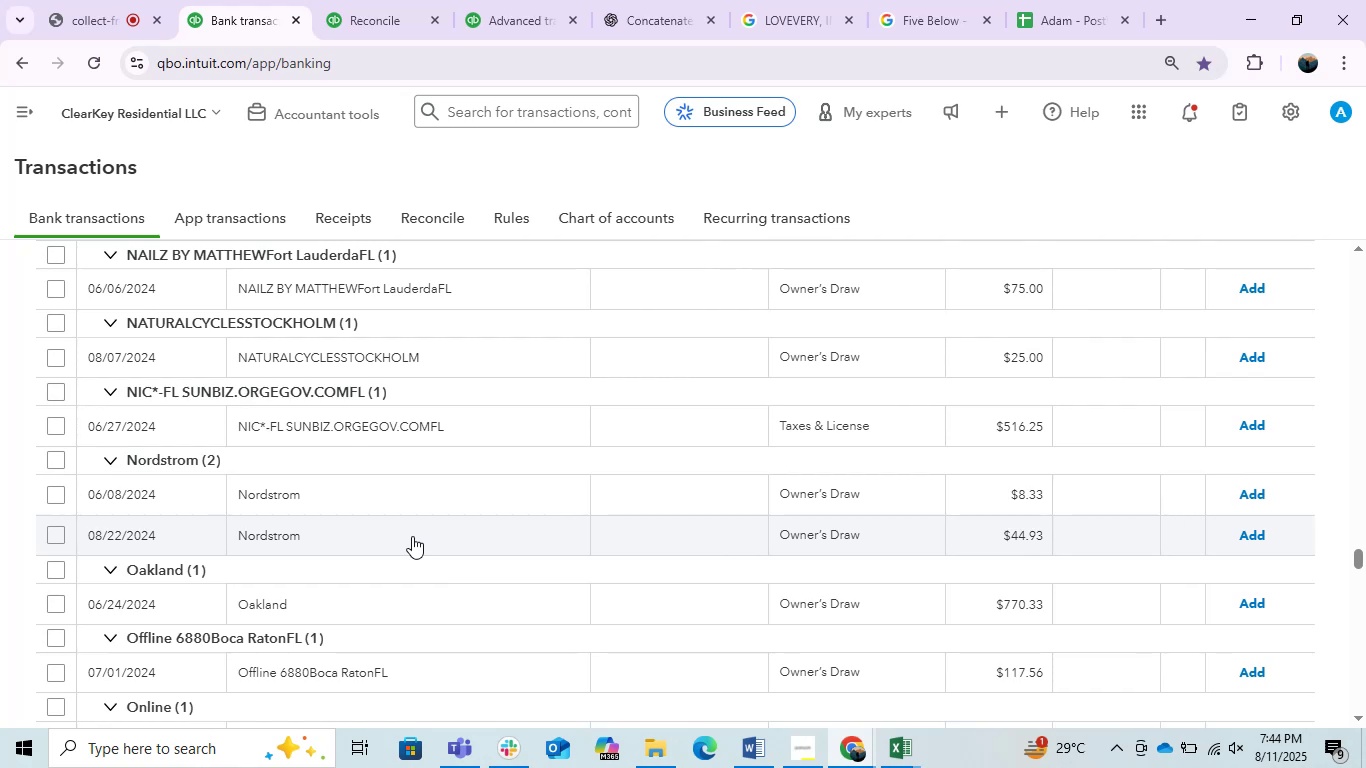 
wait(8.24)
 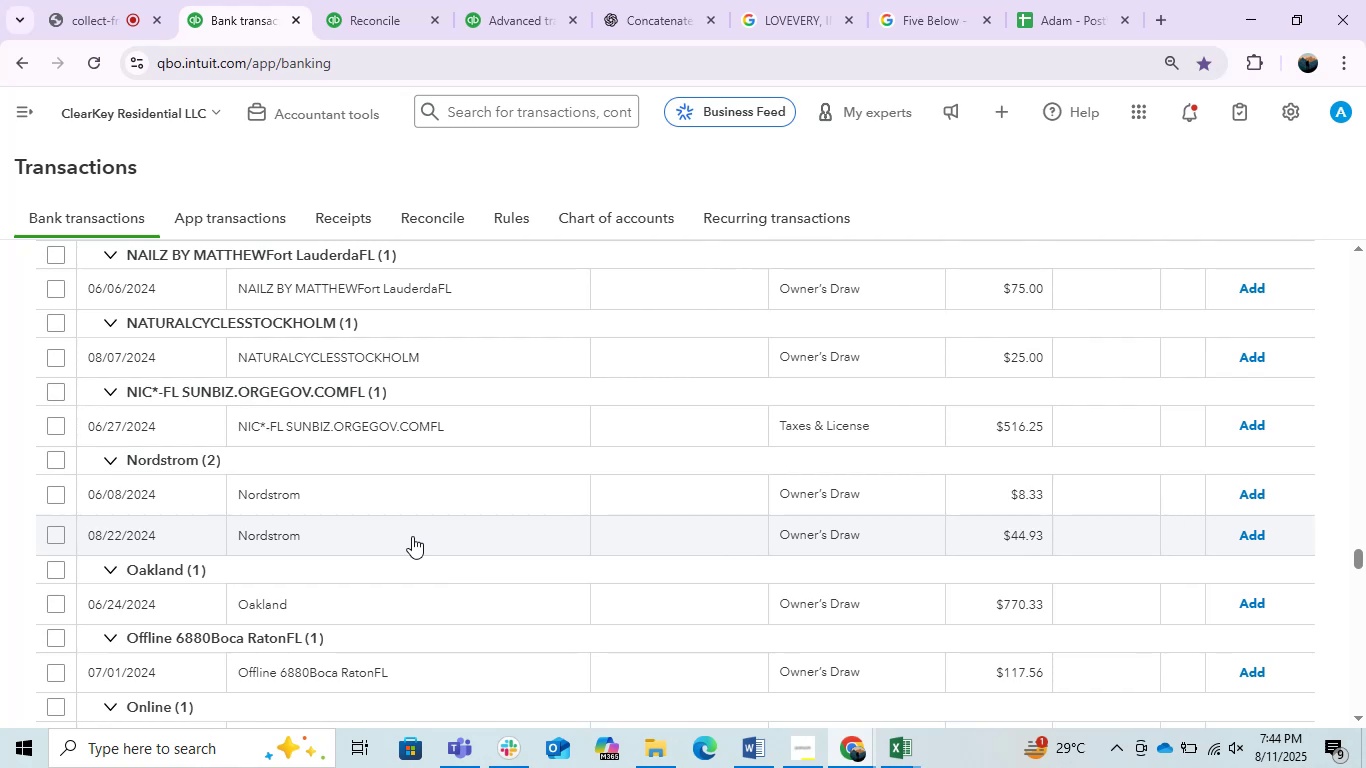 
left_click([470, 426])
 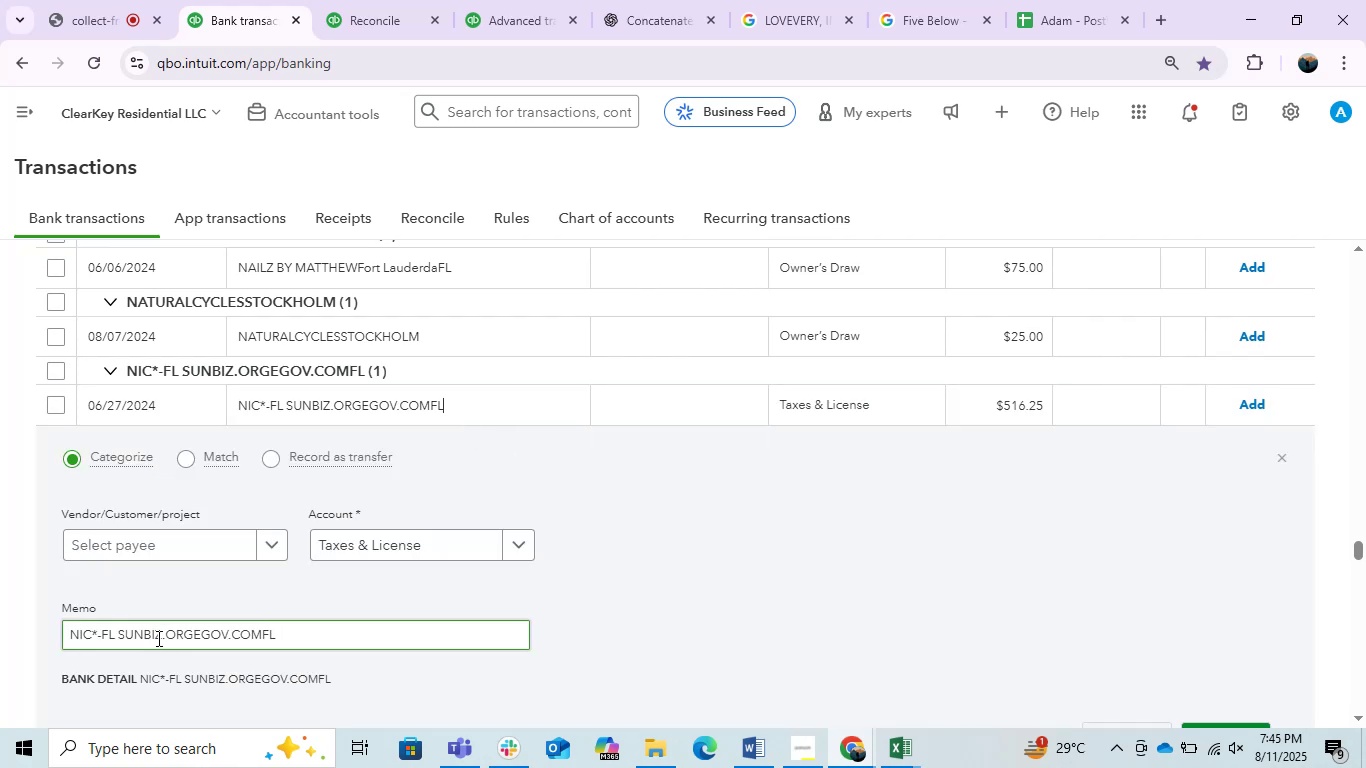 
left_click_drag(start_coordinate=[160, 639], to_coordinate=[117, 637])
 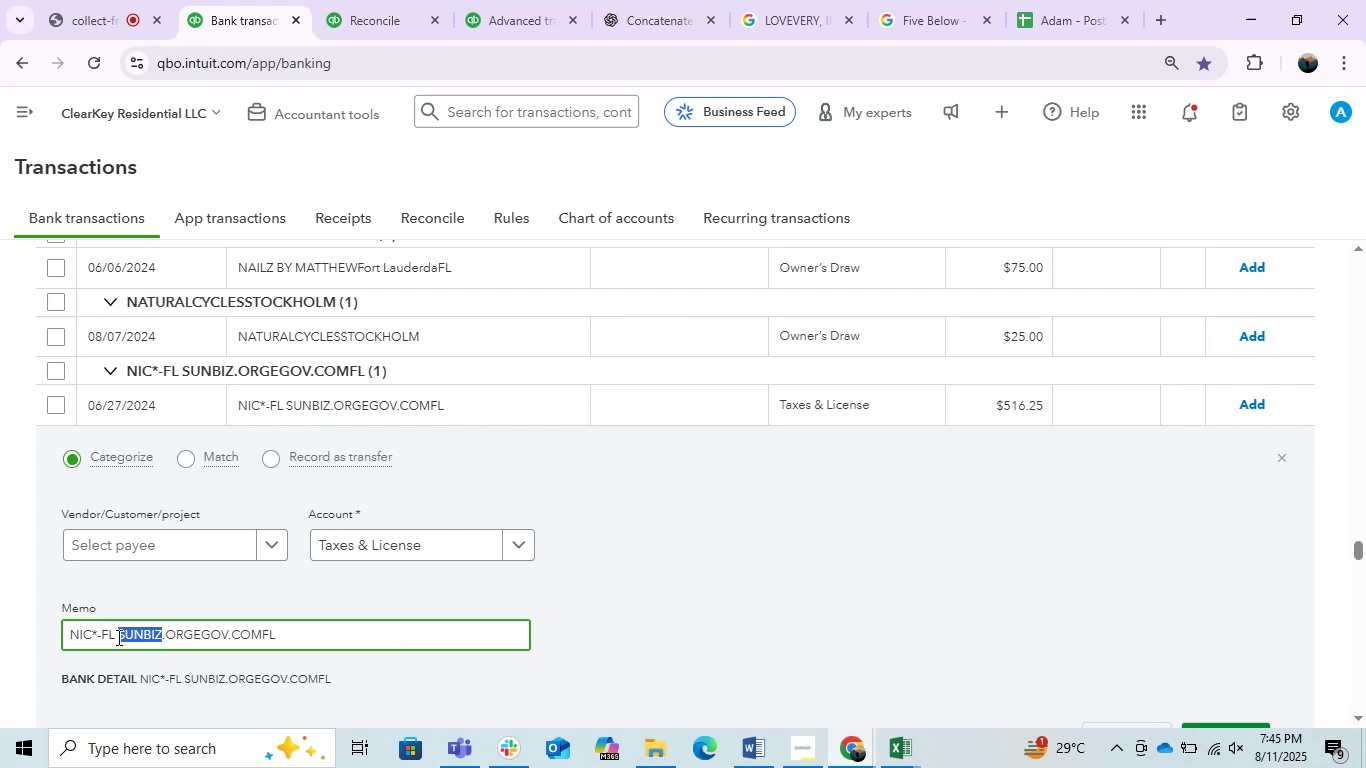 
key(Control+C)
 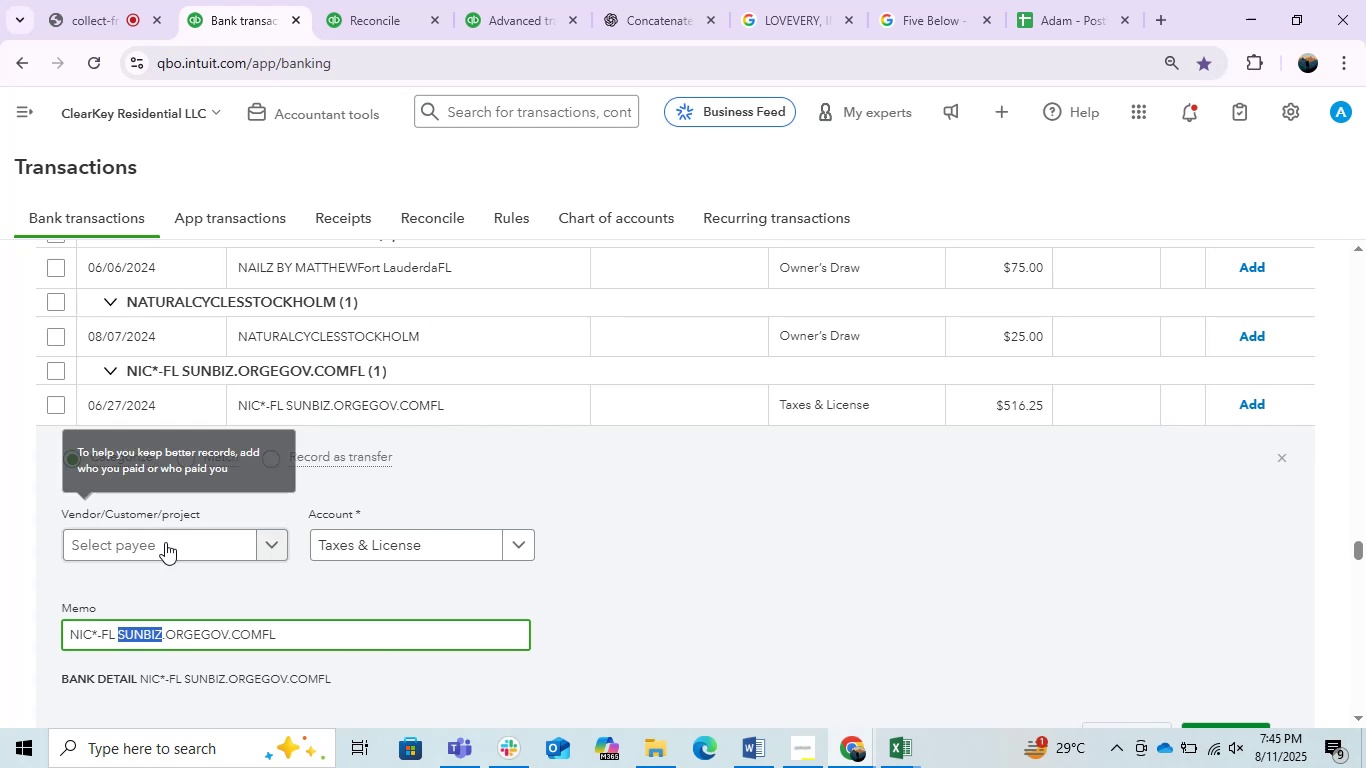 
left_click([156, 542])
 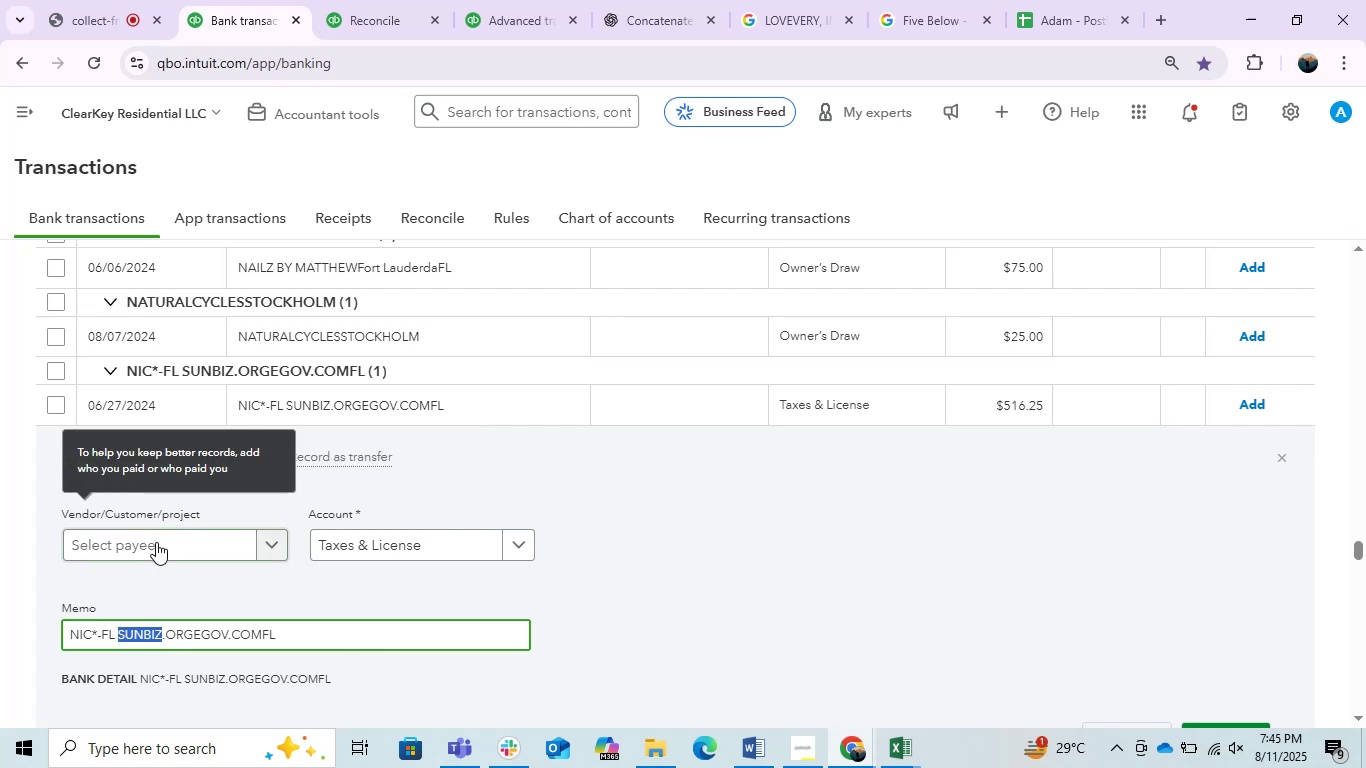 
key(Control+V)
 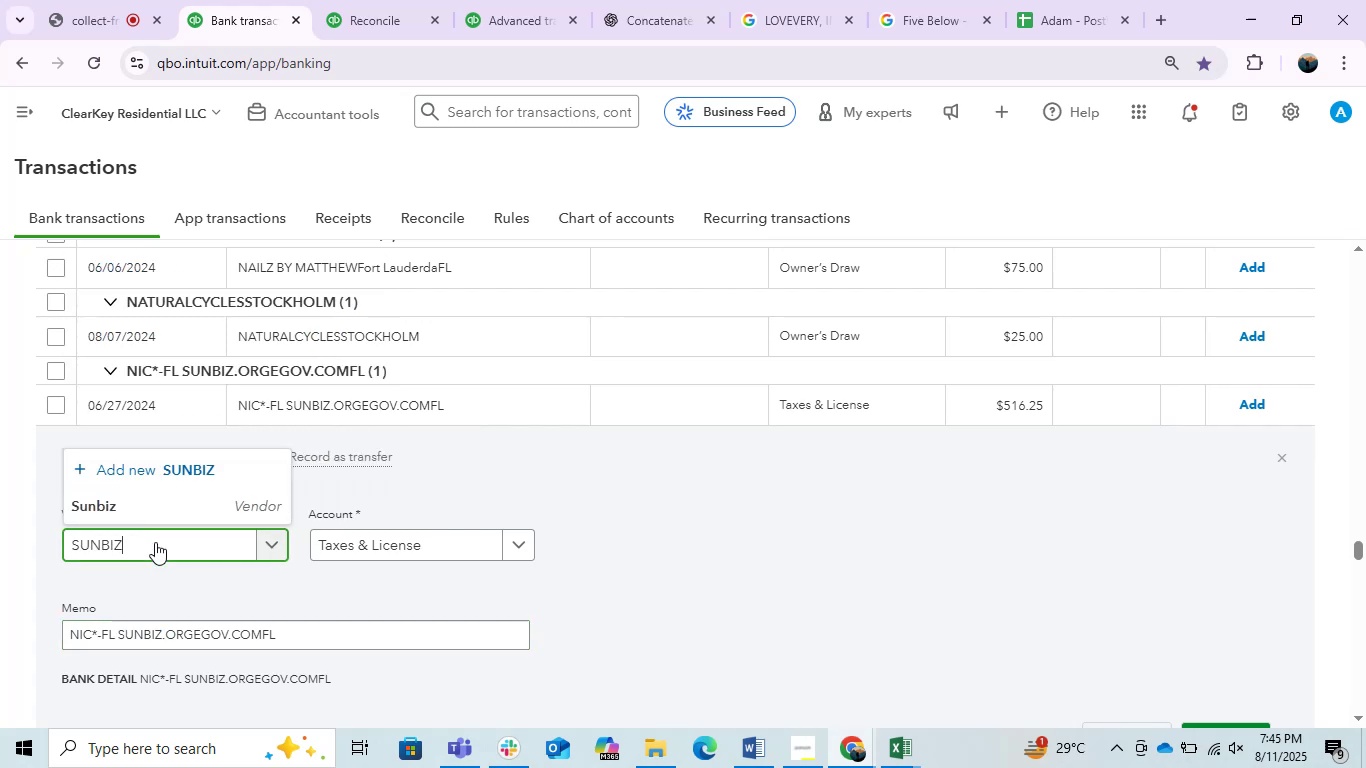 
left_click([169, 502])
 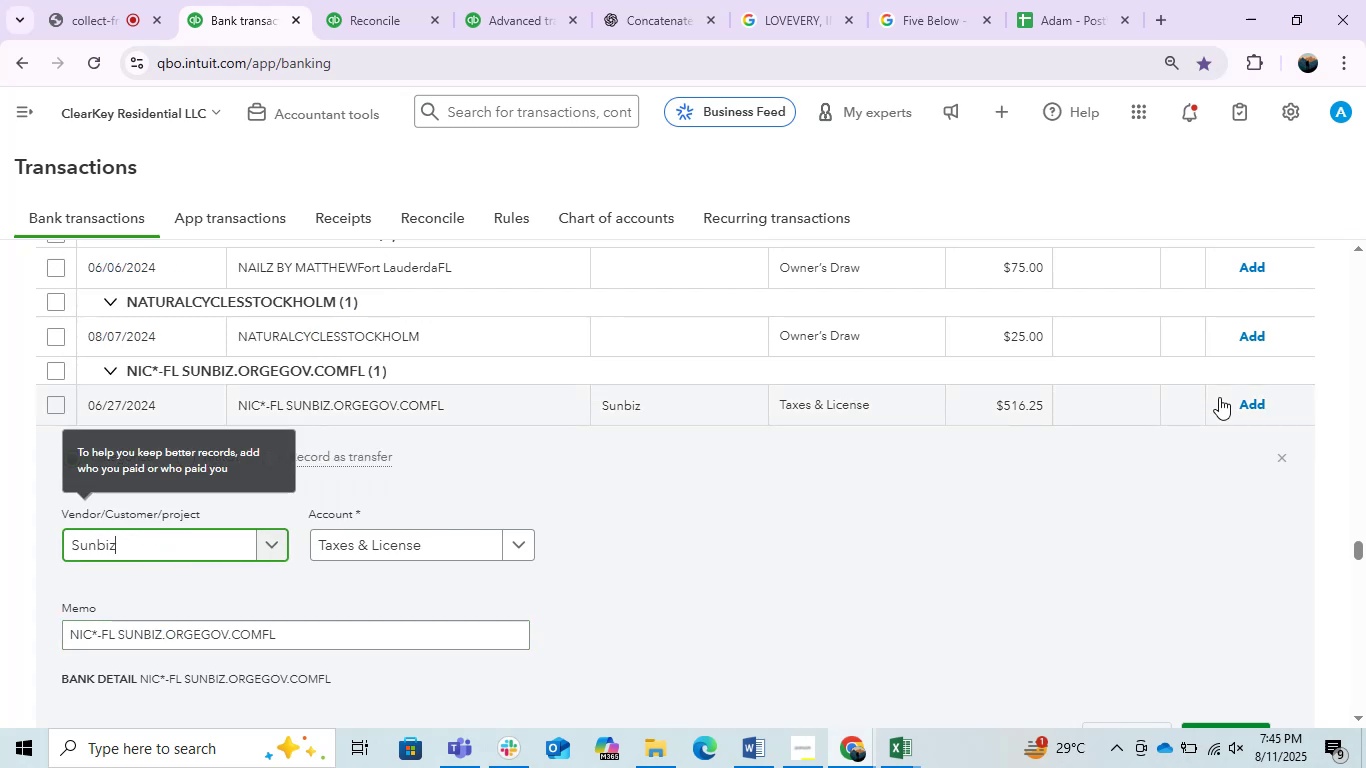 
left_click([1246, 400])
 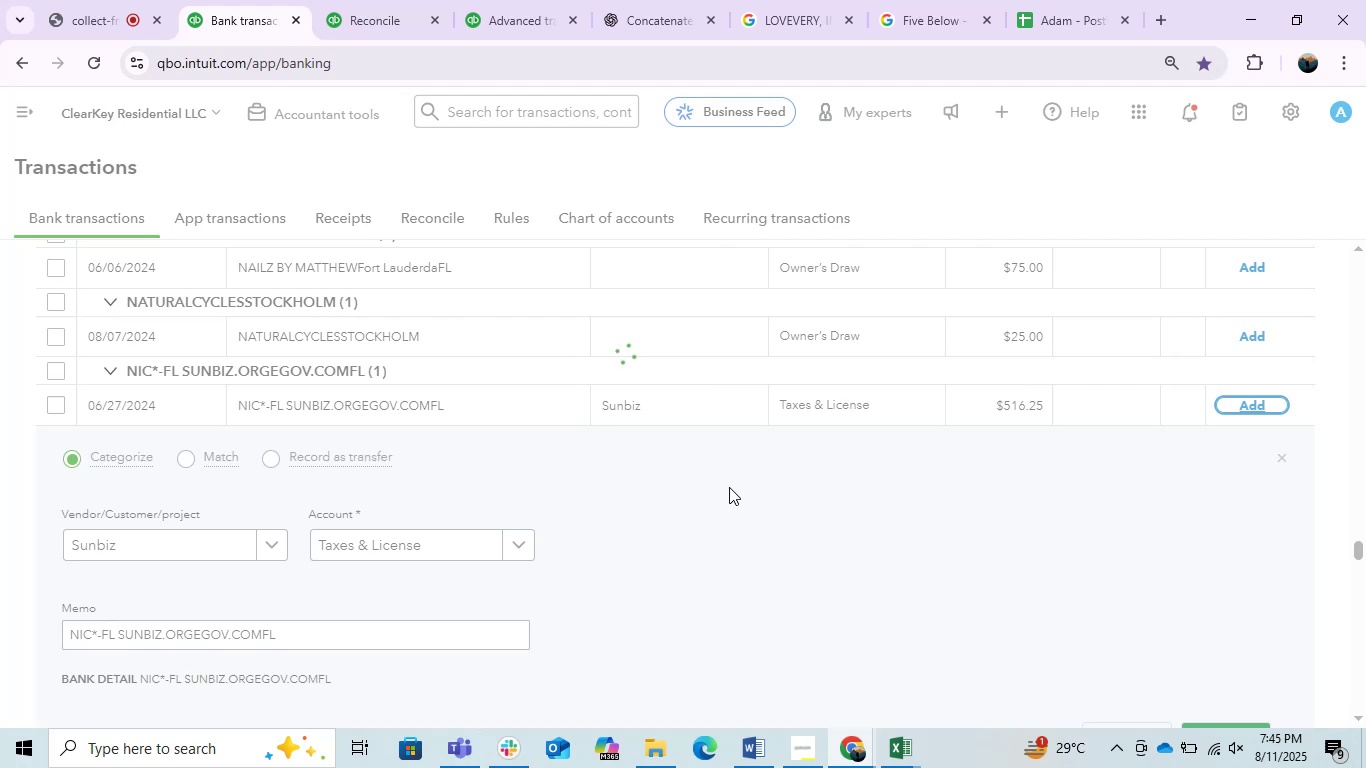 
wait(5.13)
 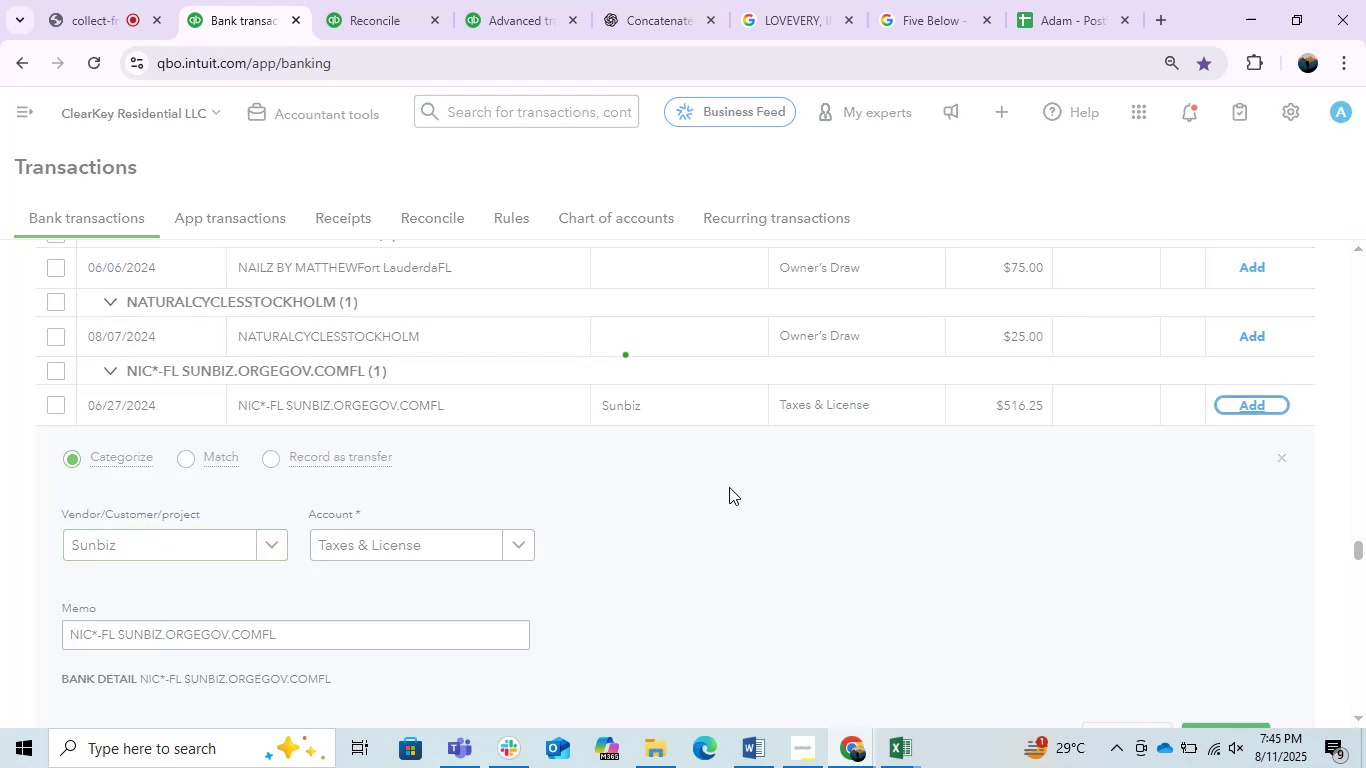 
scroll: coordinate [729, 487], scroll_direction: down, amount: 2.0
 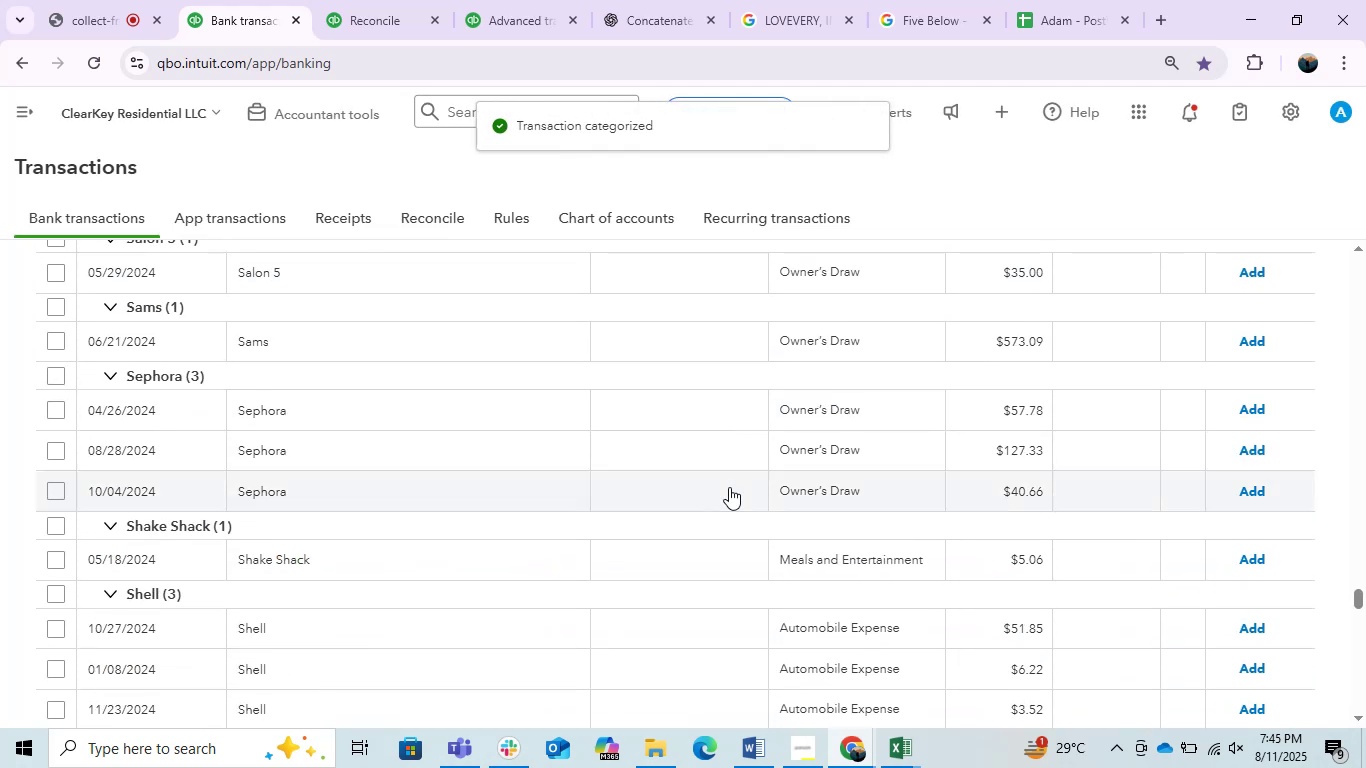 
scroll: coordinate [729, 487], scroll_direction: up, amount: 1.0
 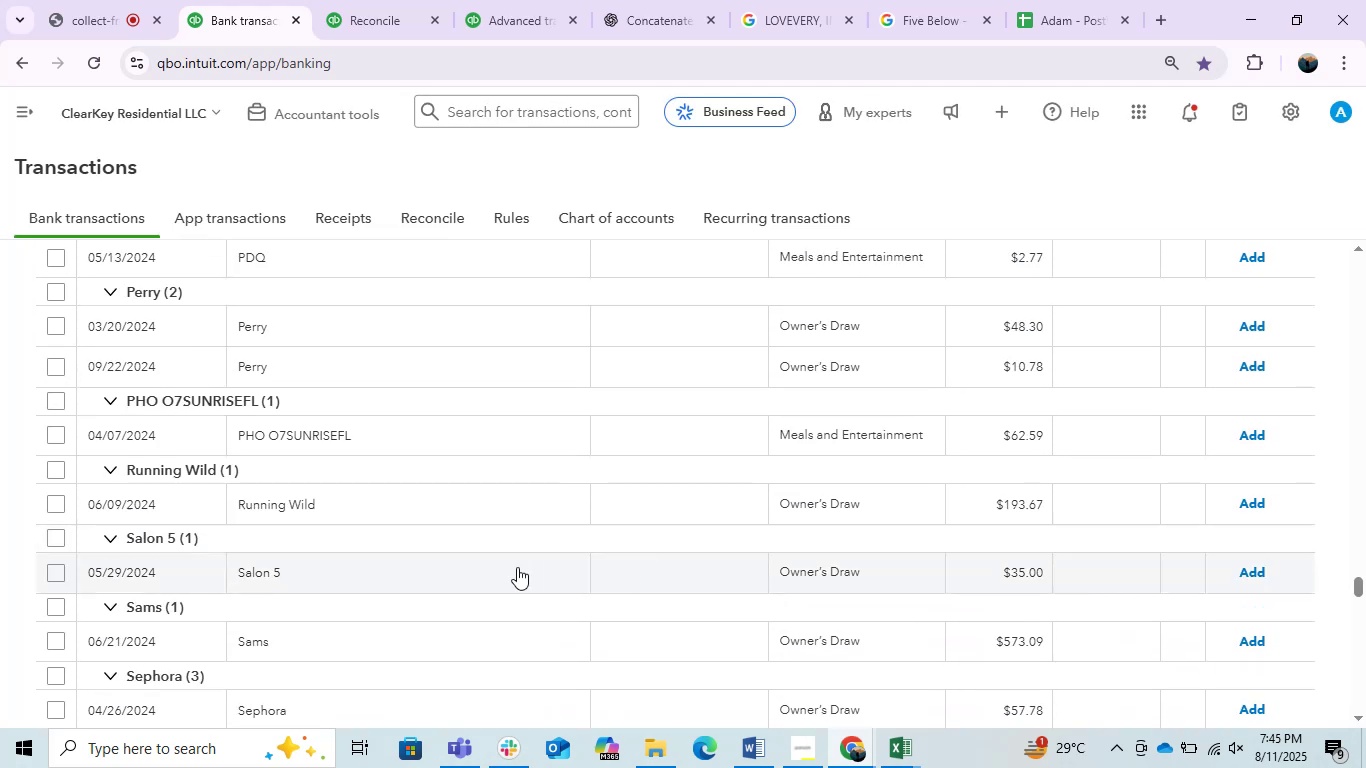 
left_click([476, 565])
 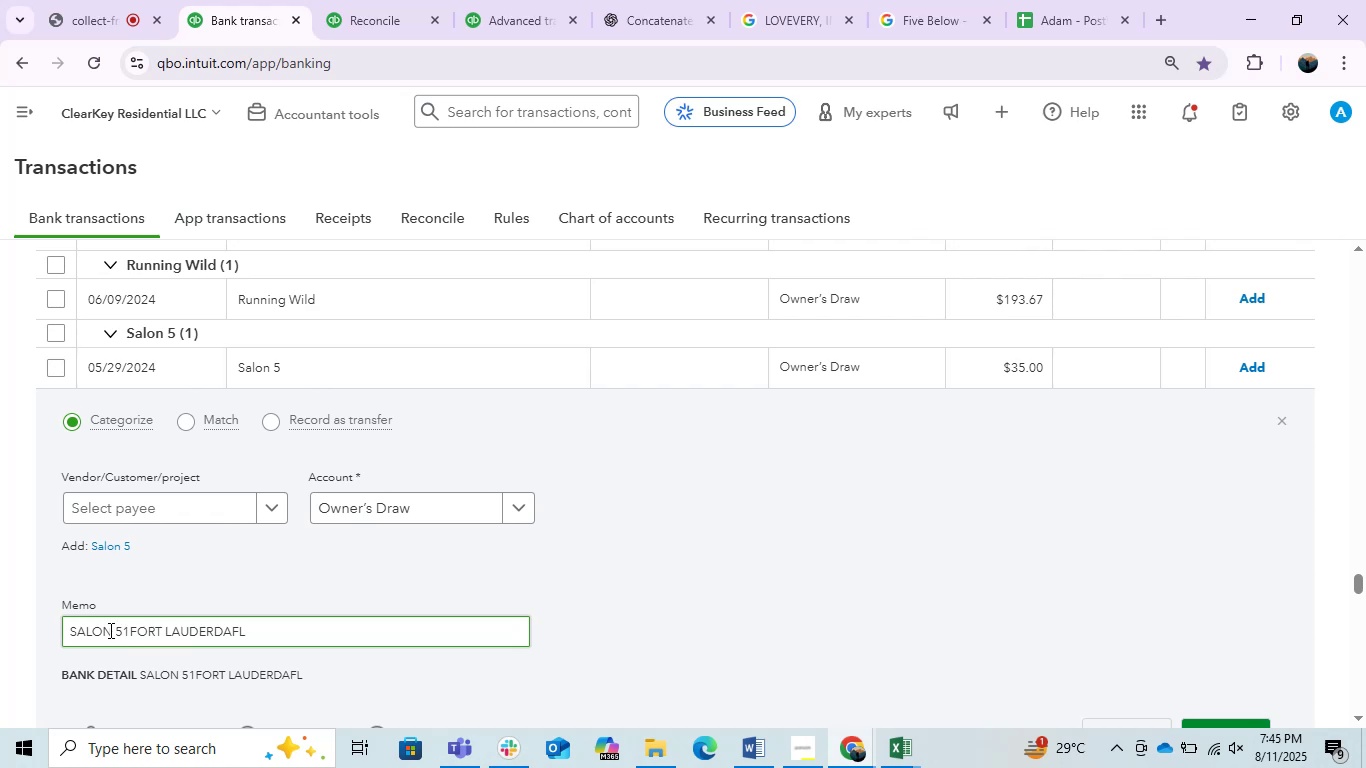 
wait(6.94)
 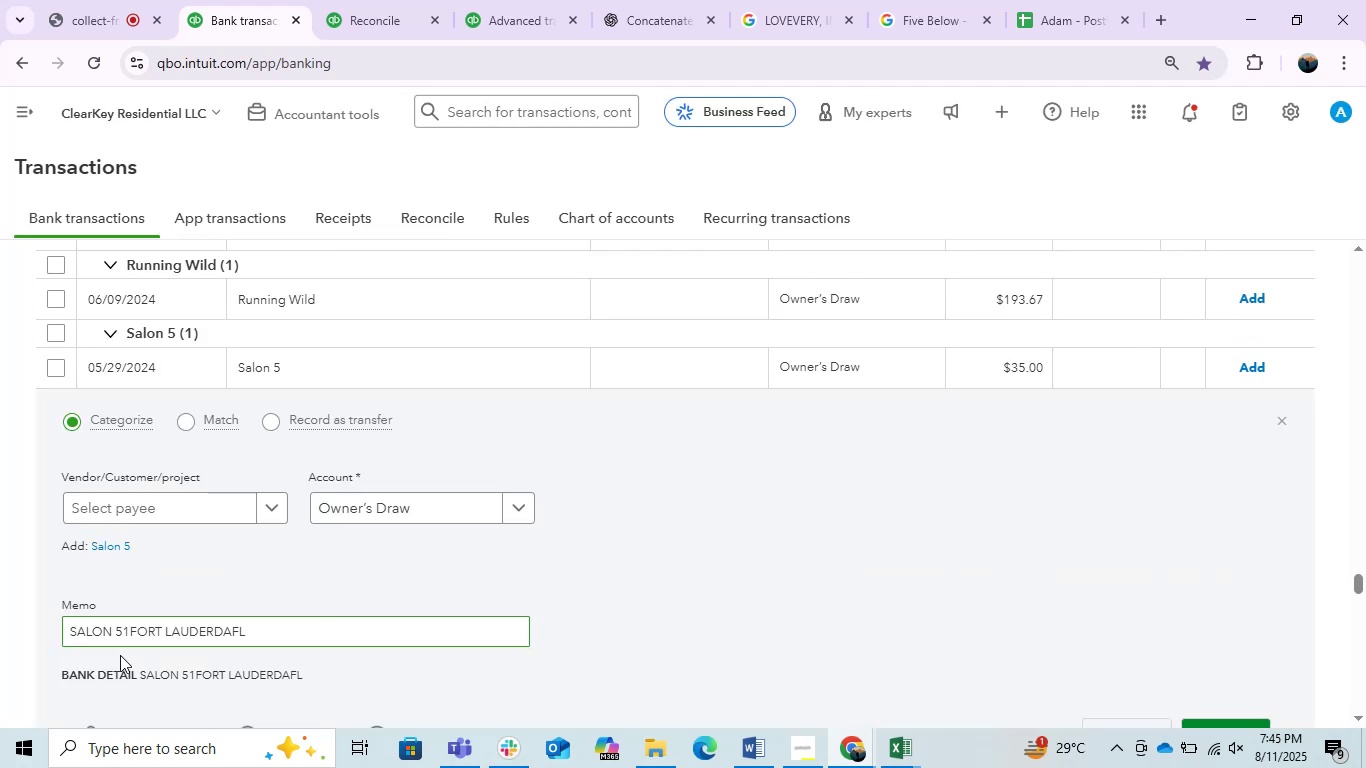 
left_click_drag(start_coordinate=[115, 632], to_coordinate=[11, 624])
 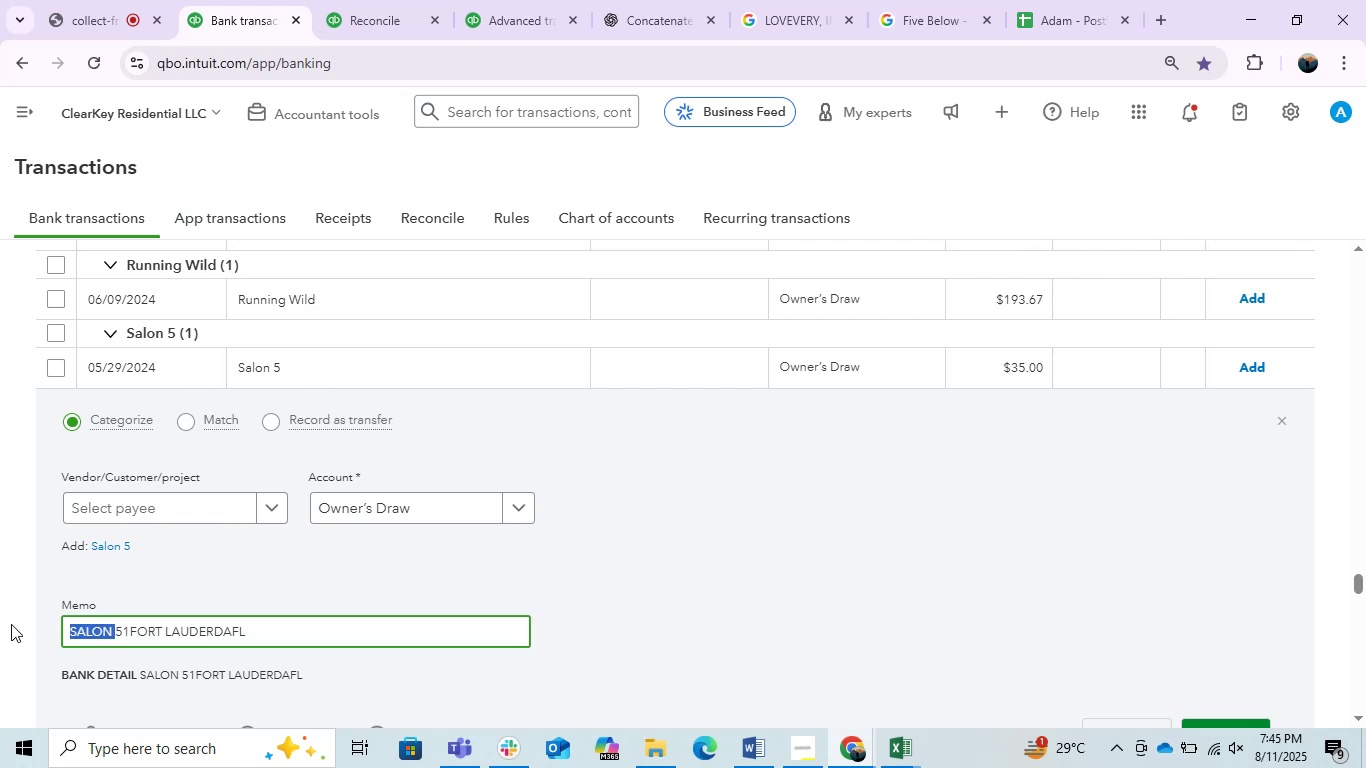 
key(Control+C)
 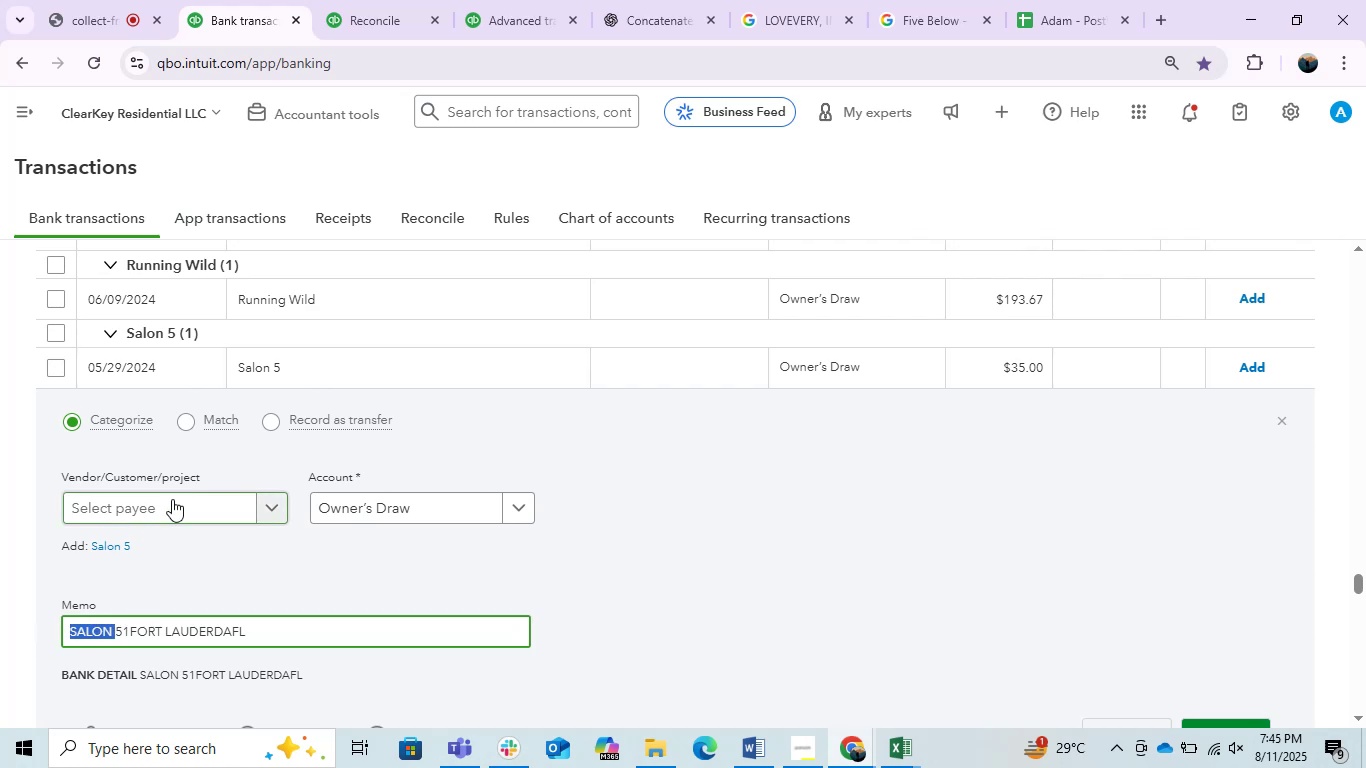 
left_click([172, 499])
 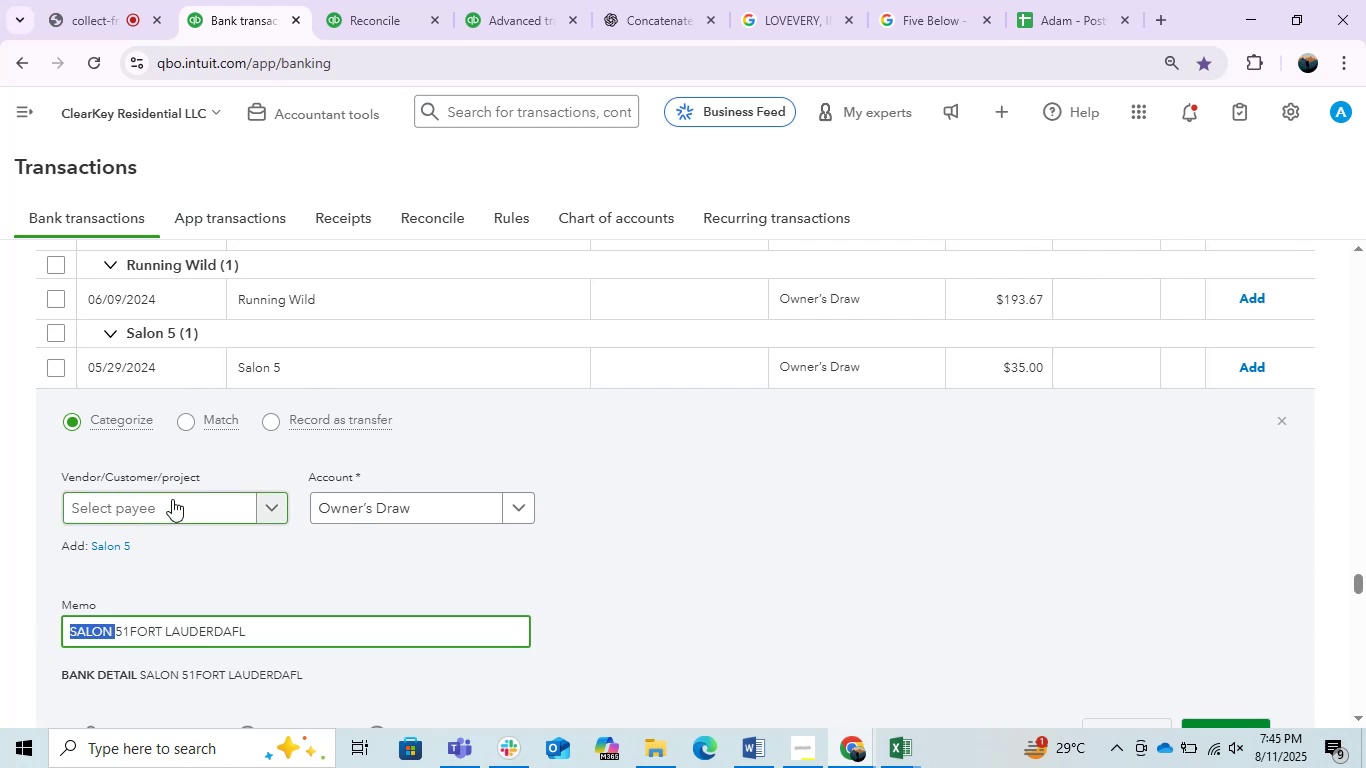 
key(Control+V)
 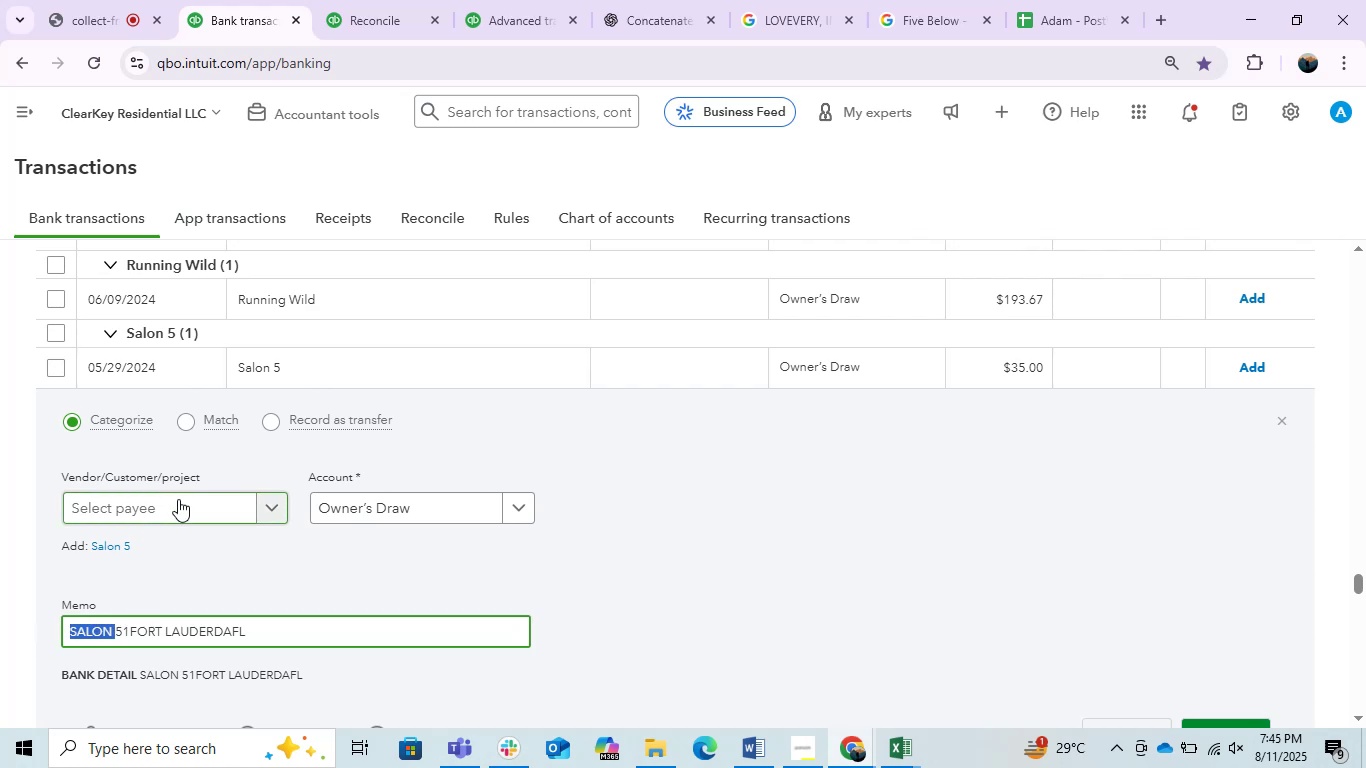 
mouse_move([189, 486])
 